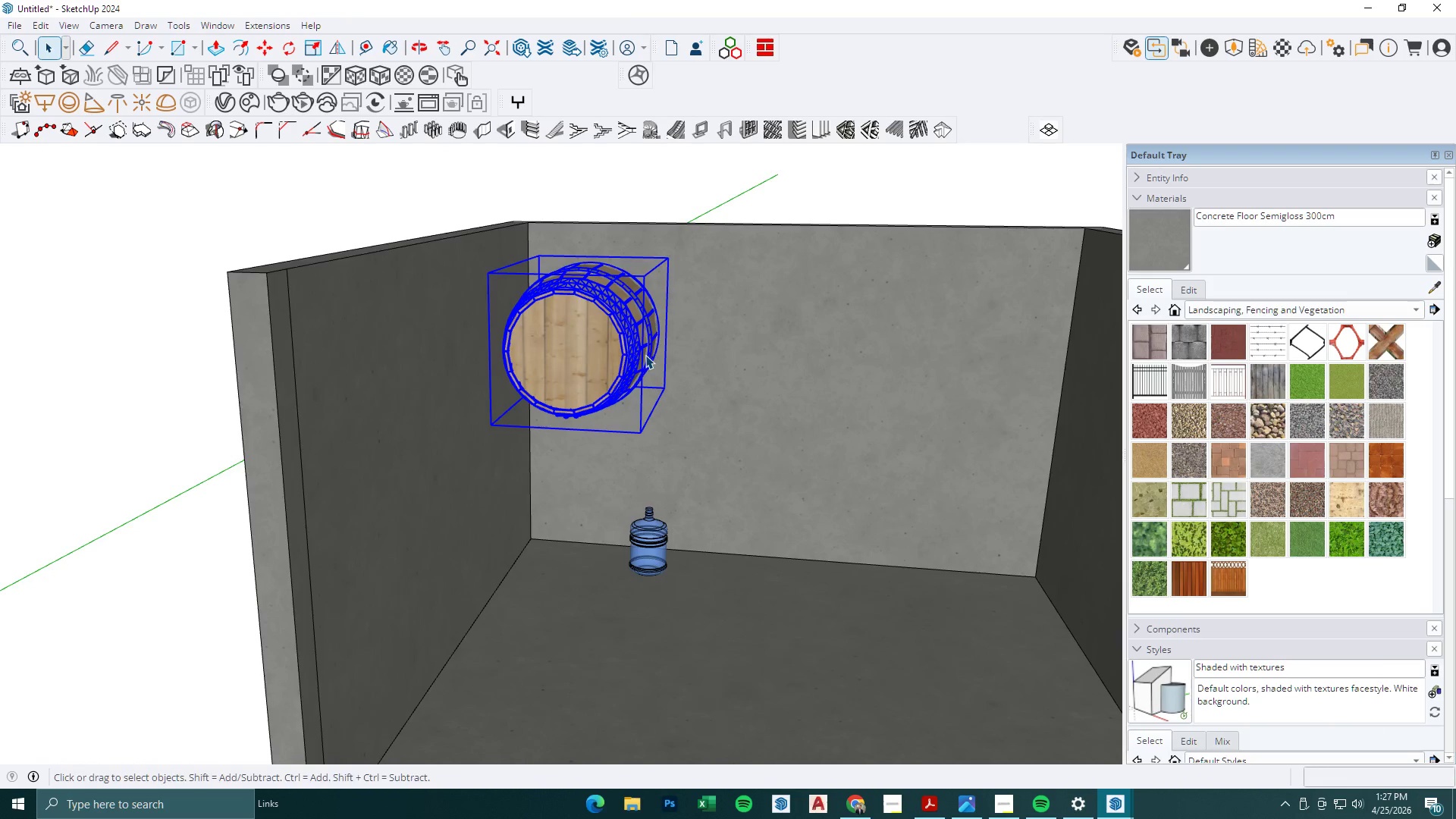 
left_click([1116, 804])
 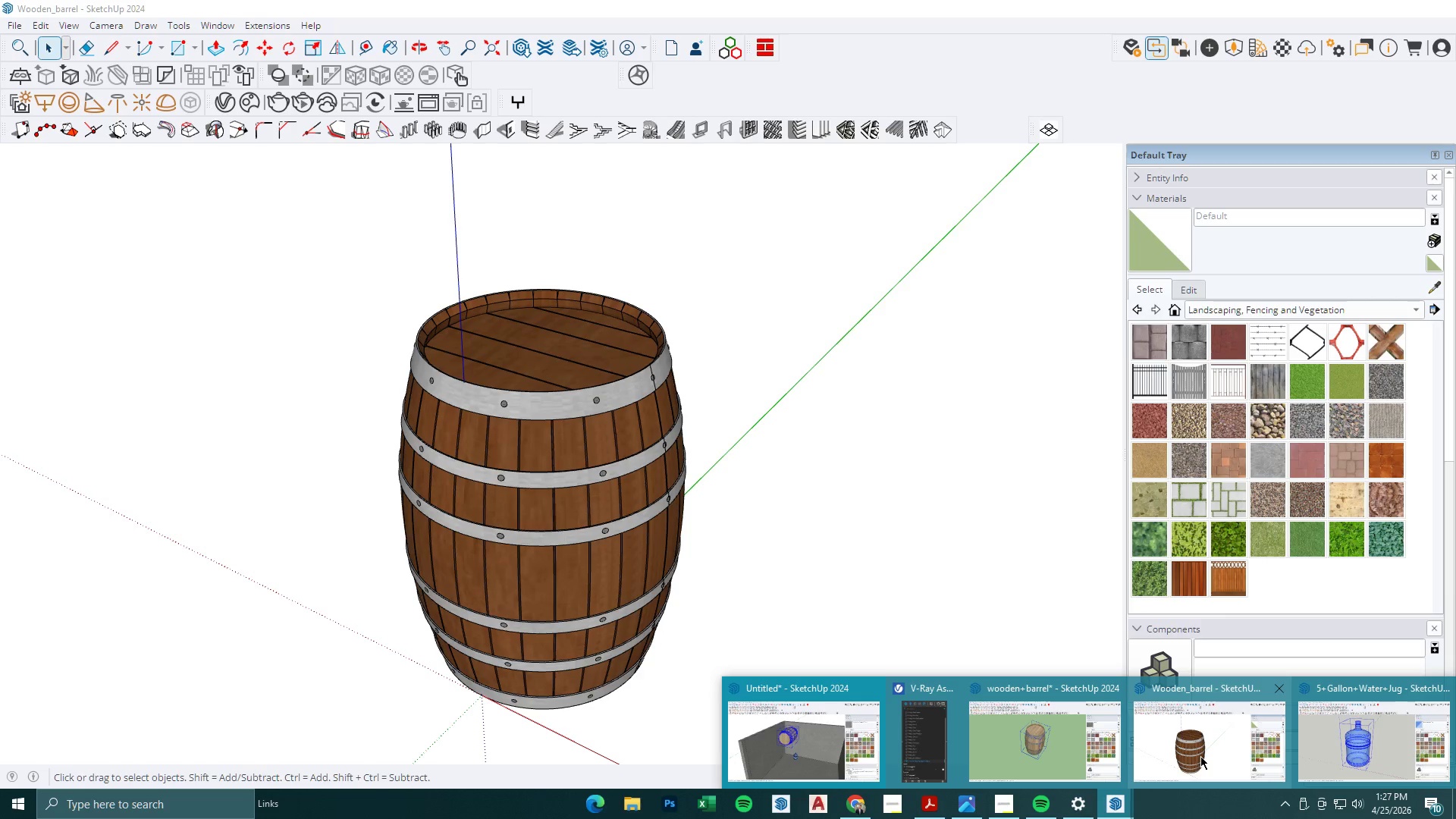 
double_click([629, 544])
 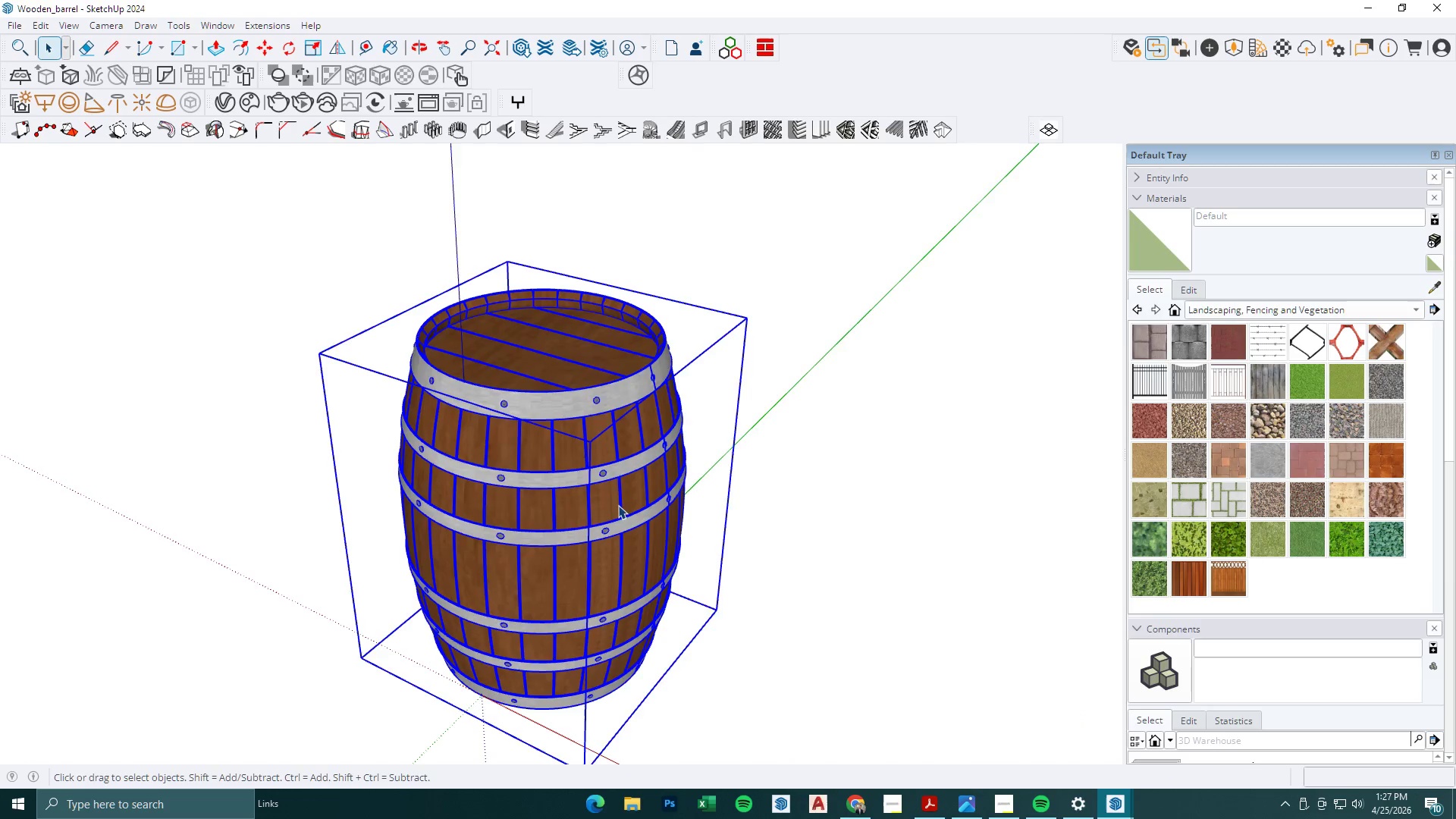 
scroll: coordinate [616, 494], scroll_direction: down, amount: 3.0
 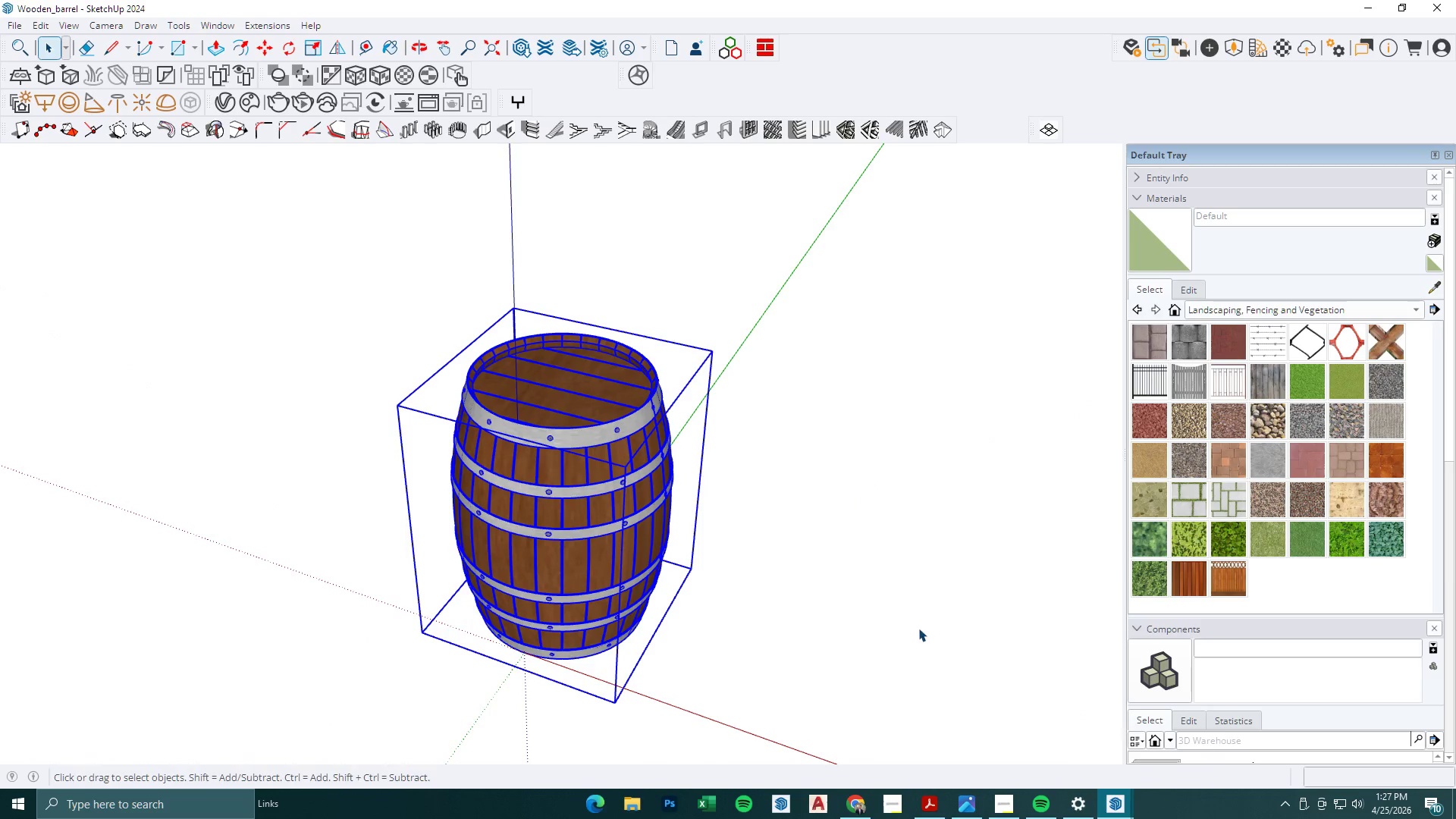 
key(Control+C)
 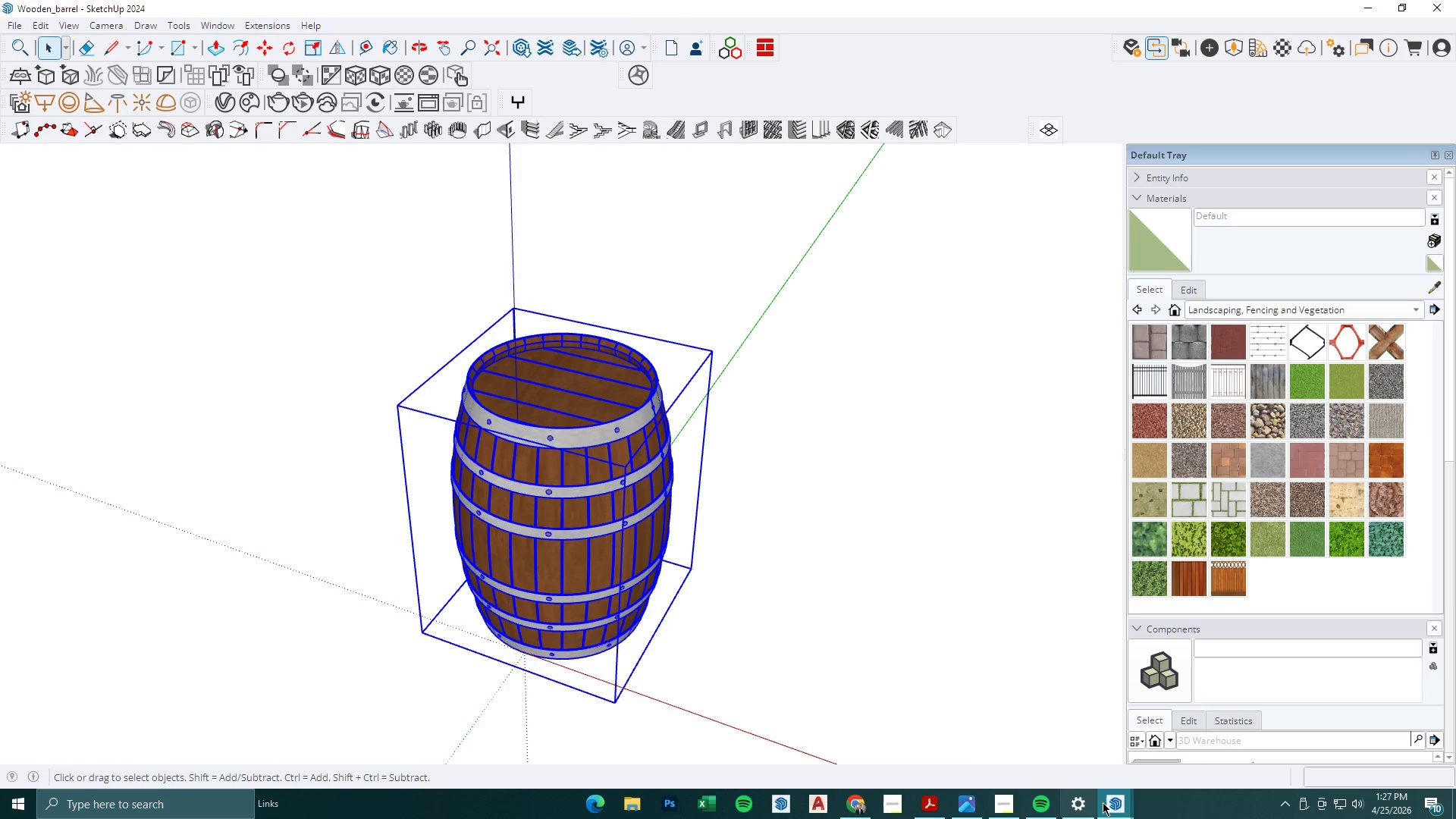 
left_click([1103, 802])
 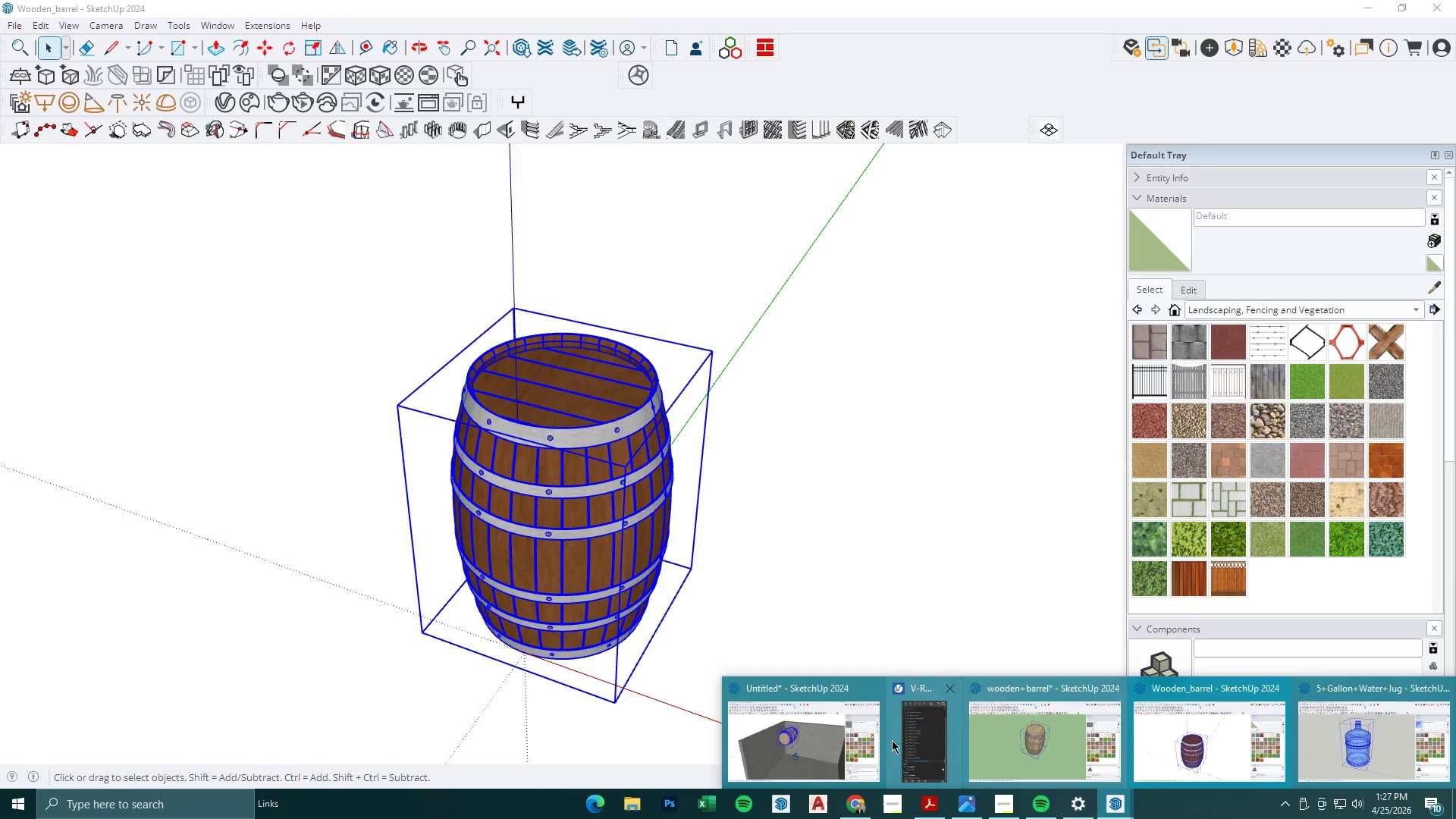 
left_click([818, 732])
 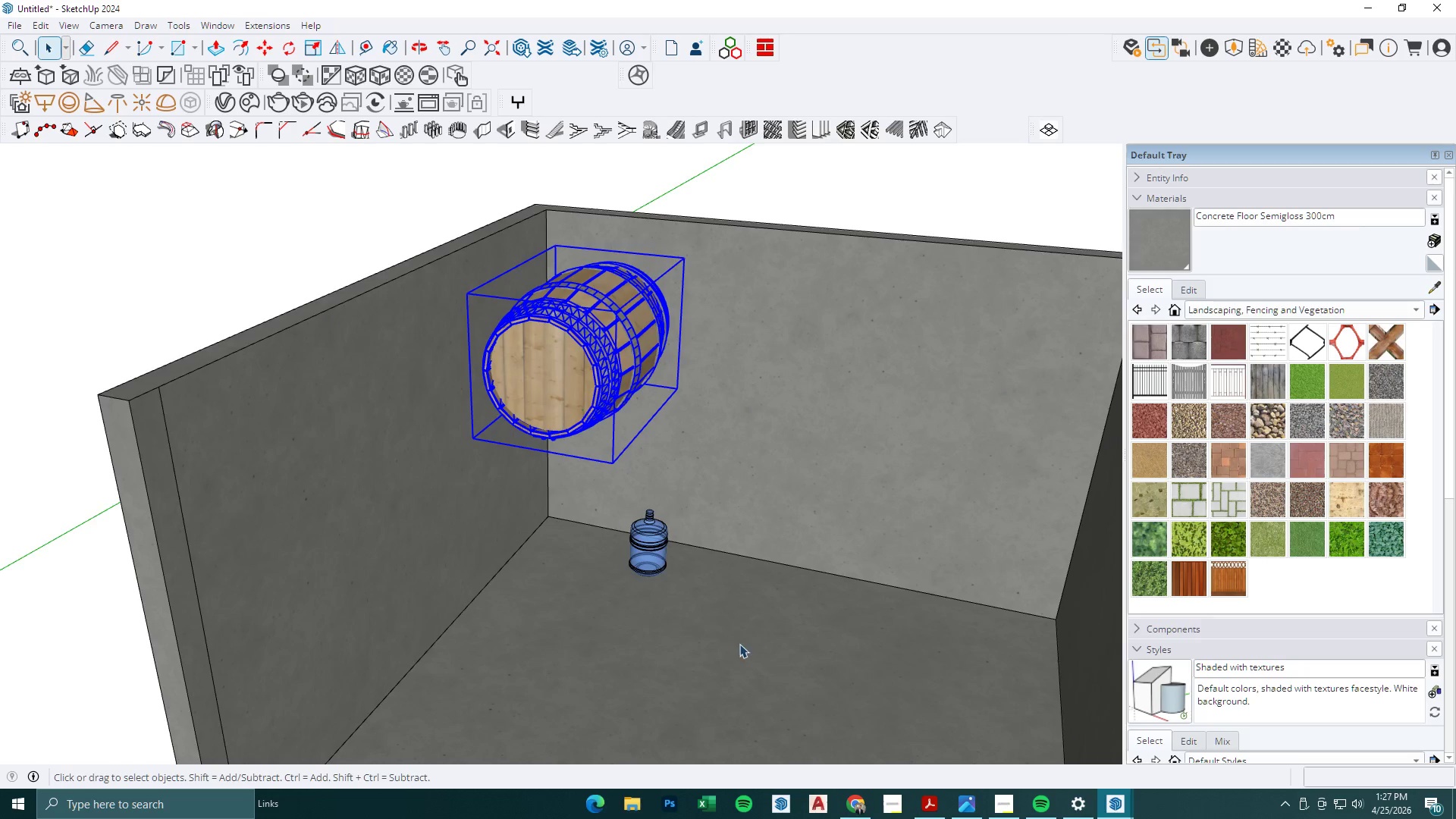 
key(Control+V)
 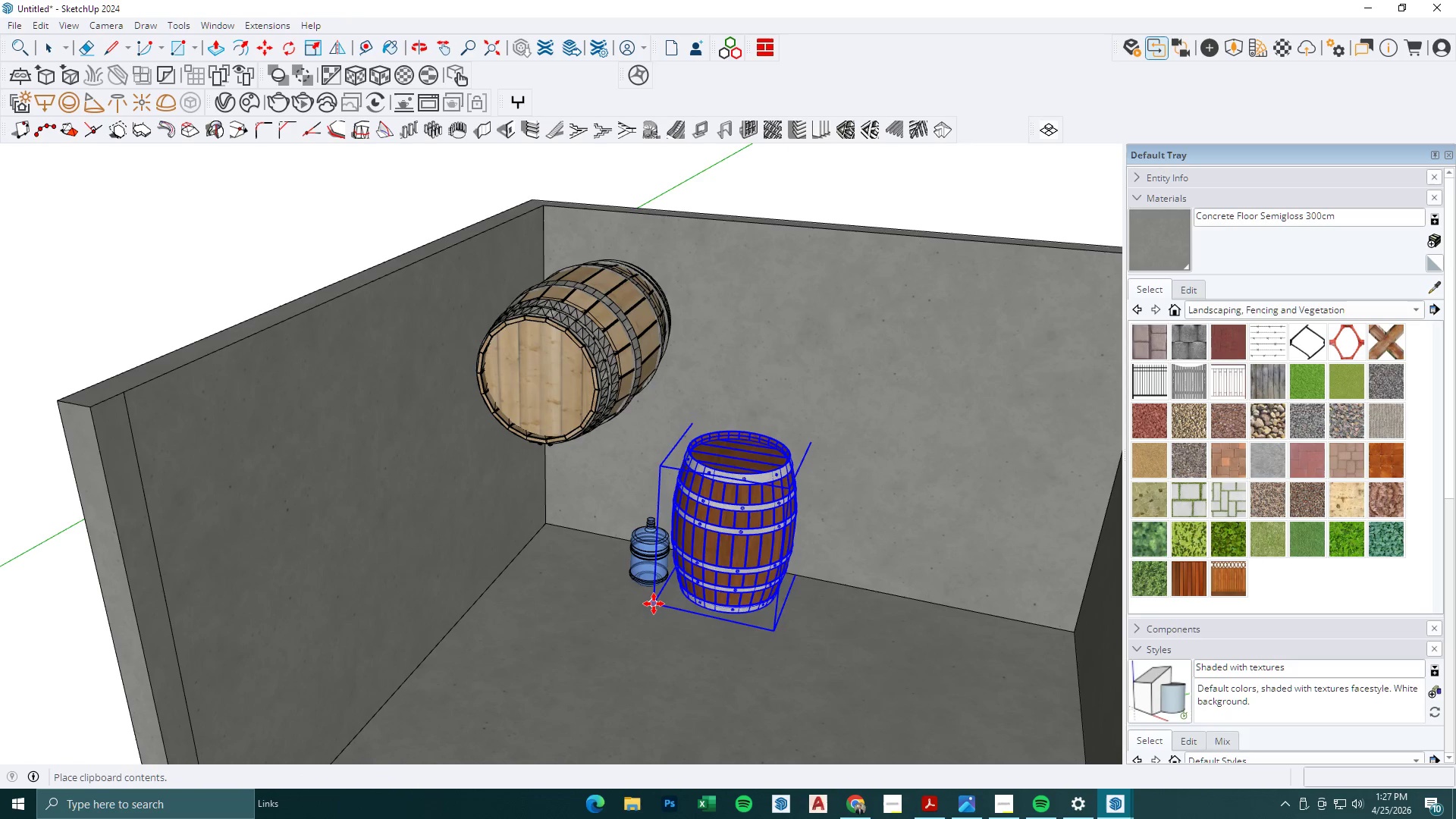 
scroll: coordinate [709, 574], scroll_direction: none, amount: 0.0
 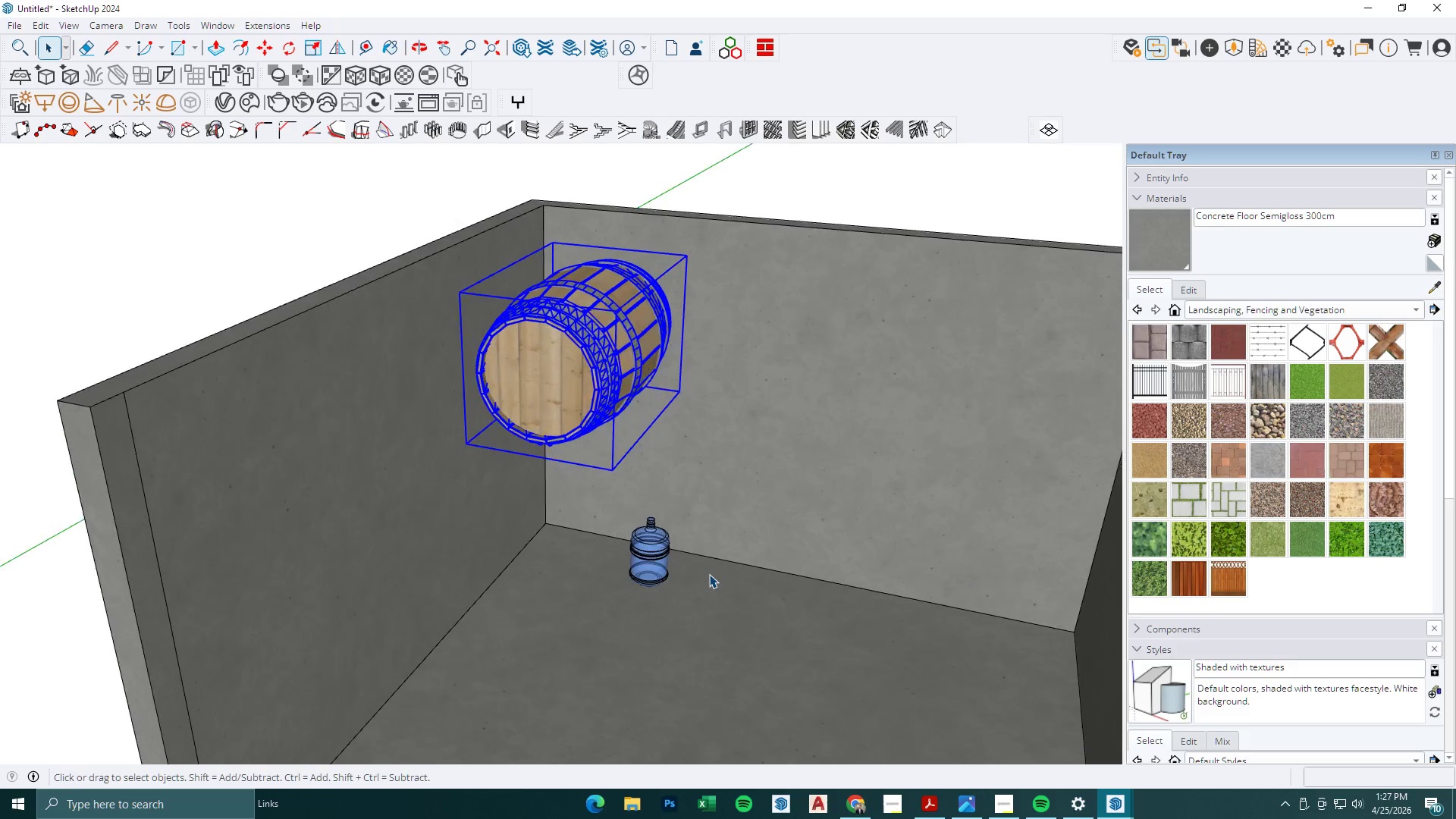 
left_click([654, 604])
 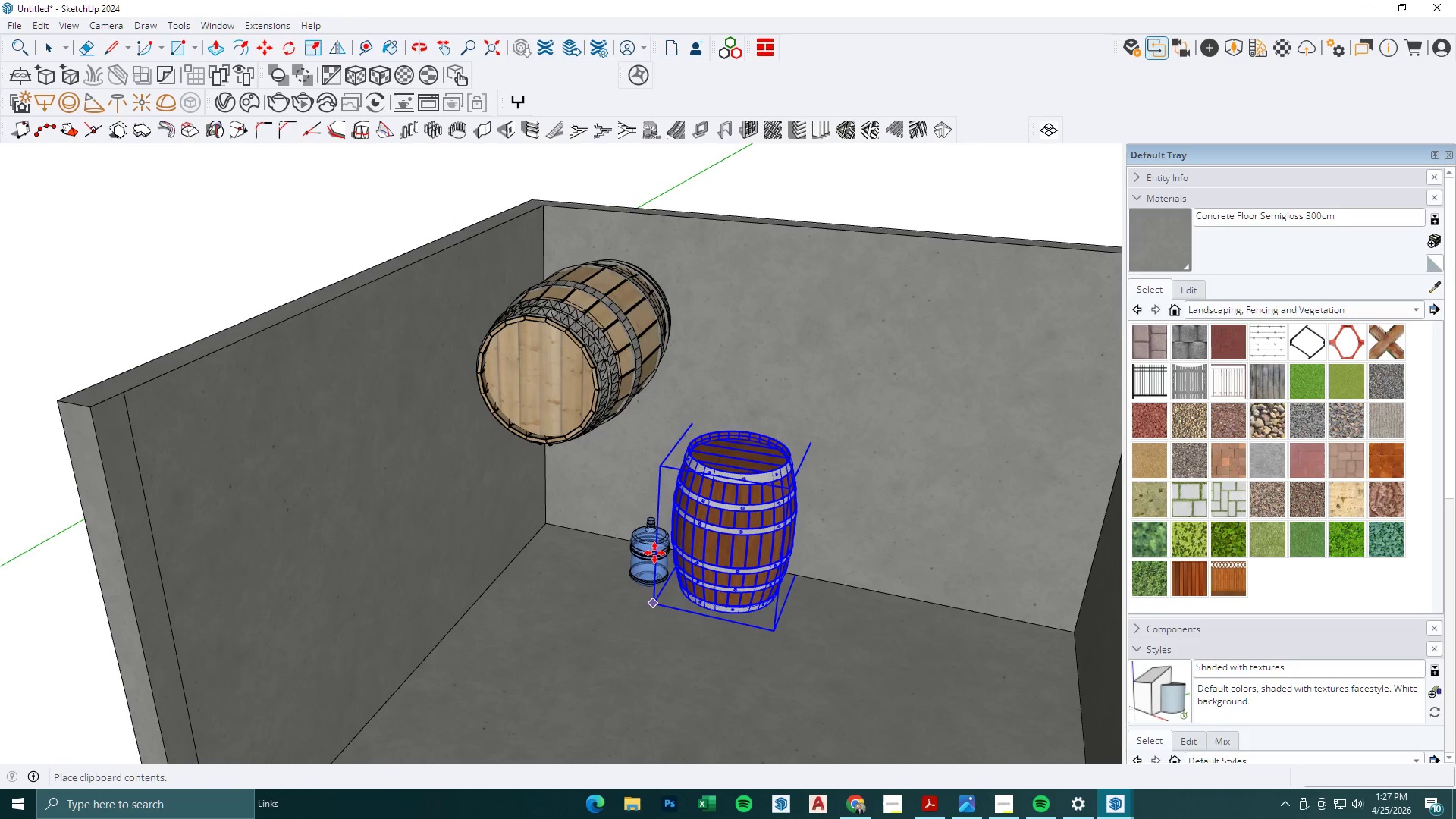 
key(Space)
 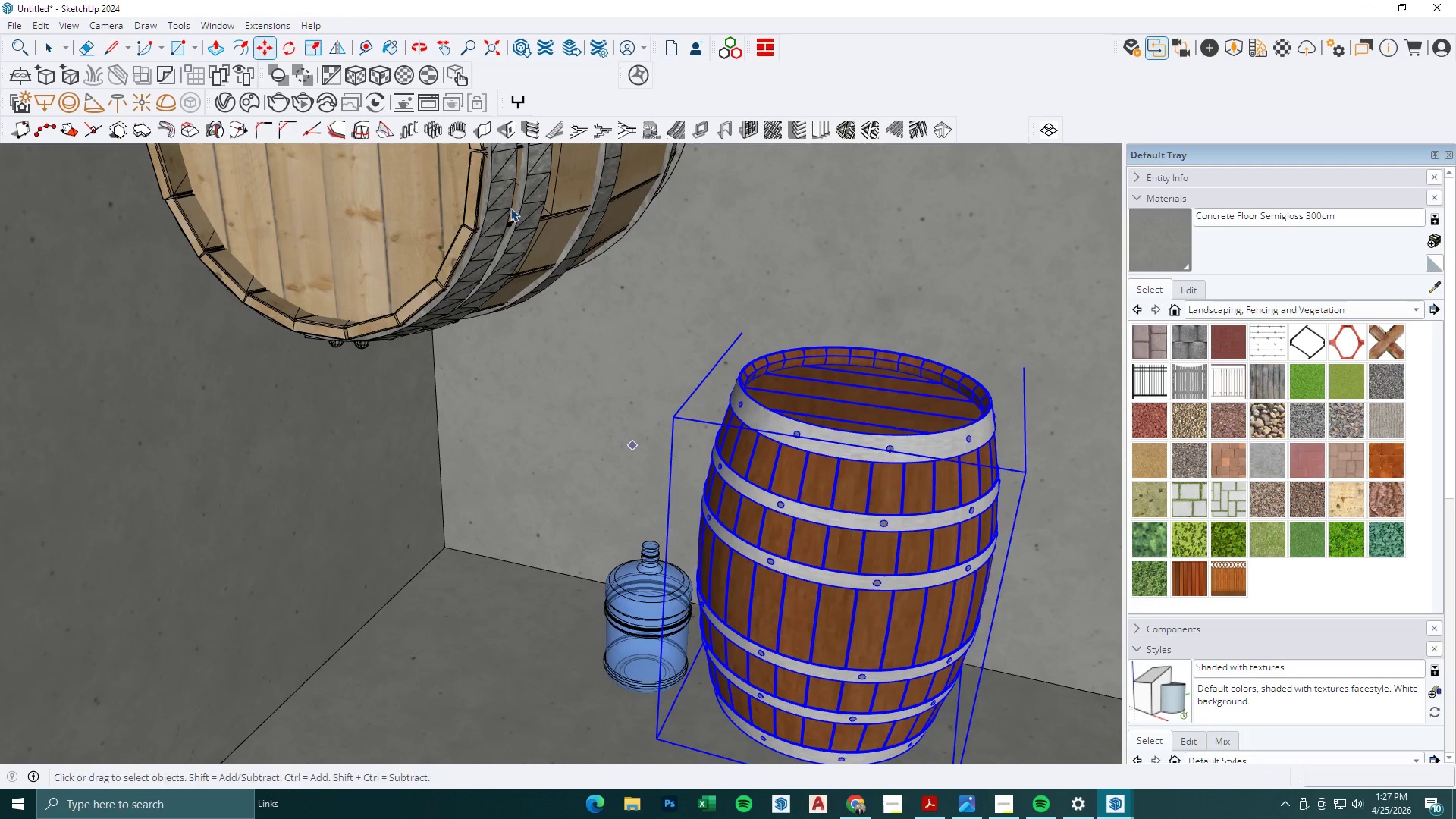 
left_click([507, 196])
 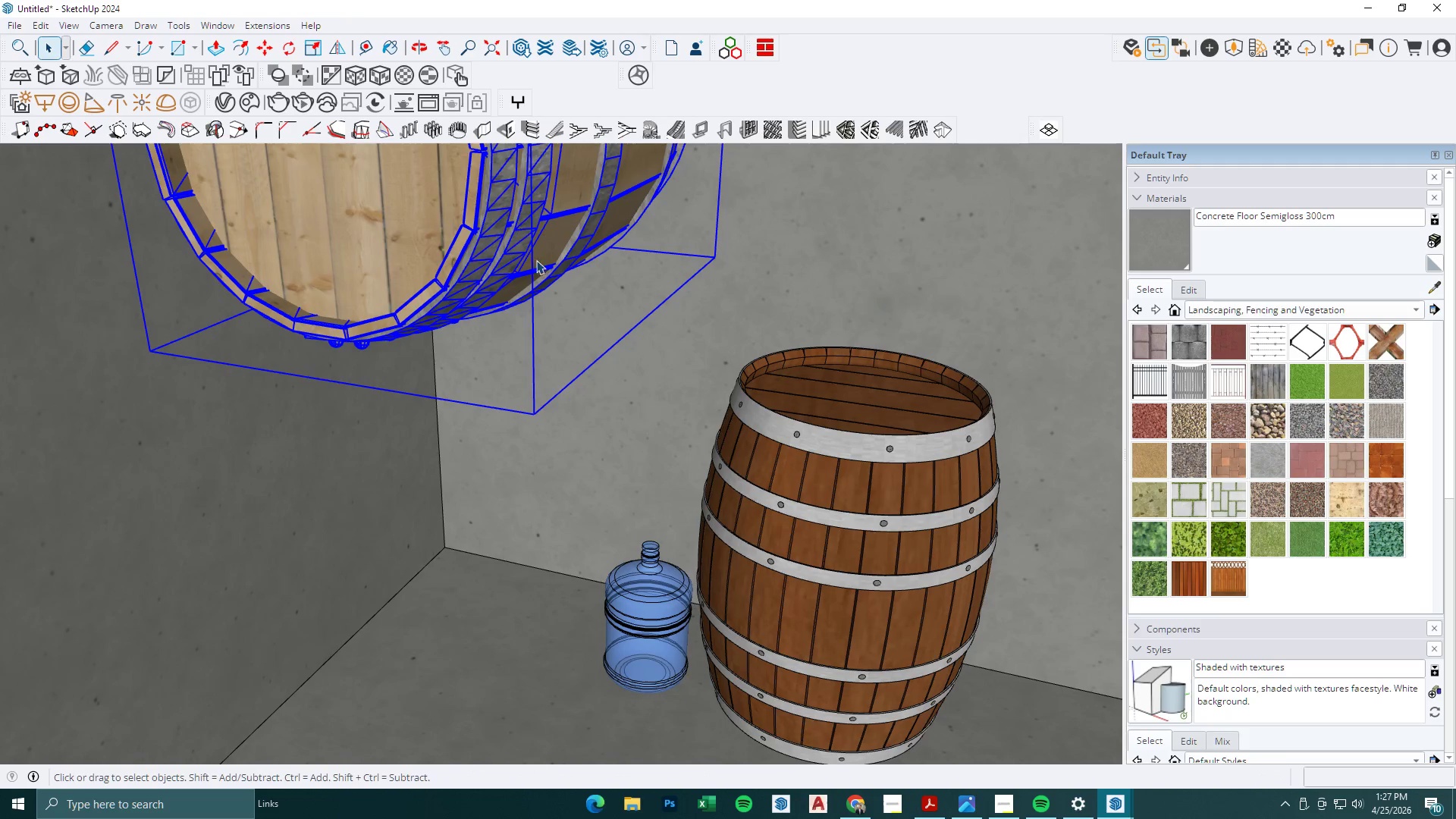 
scroll: coordinate [651, 498], scroll_direction: up, amount: 7.0
 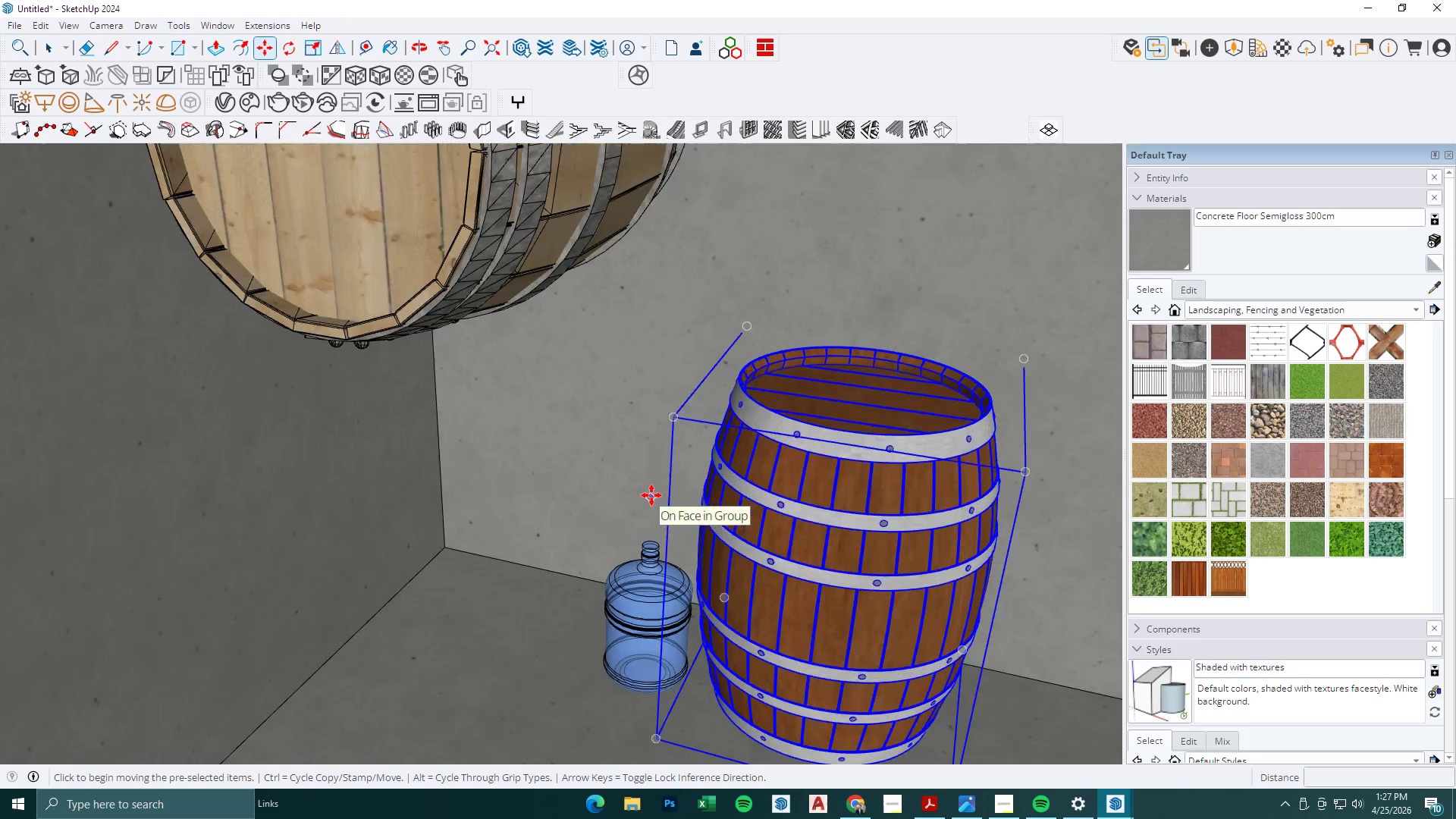 
key(Delete)
 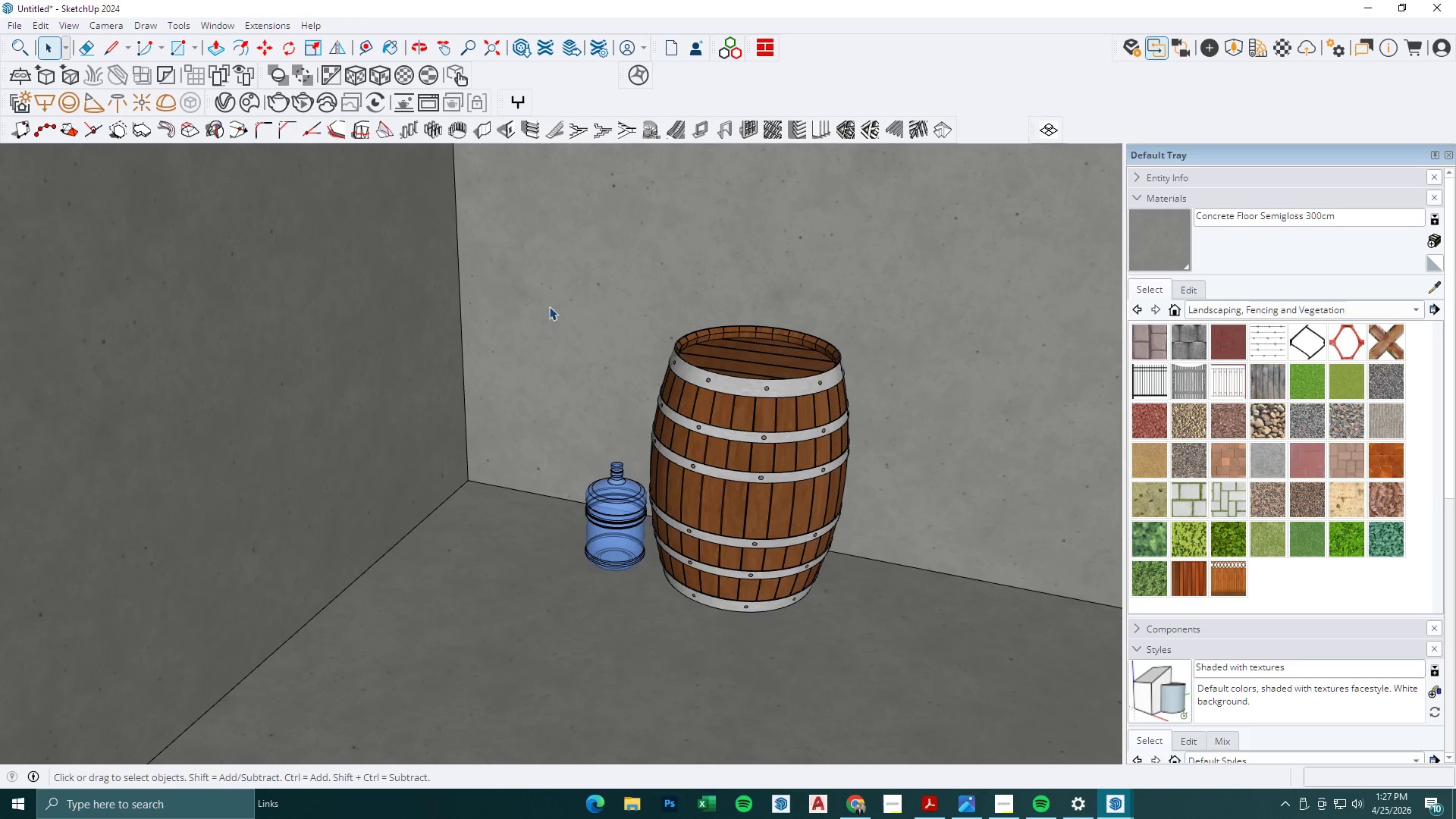 
scroll: coordinate [554, 359], scroll_direction: down, amount: 10.0
 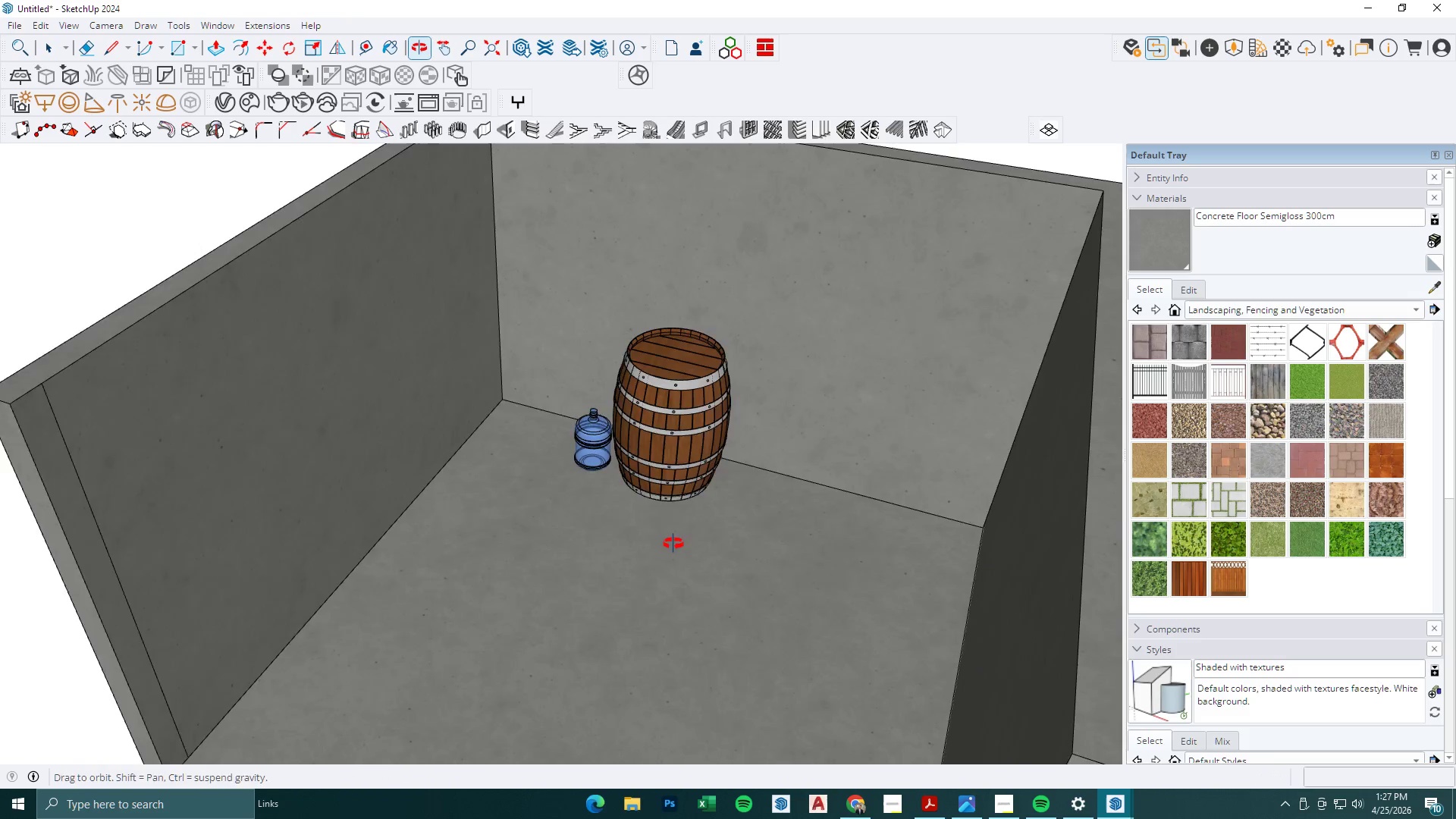 
scroll: coordinate [673, 385], scroll_direction: up, amount: 7.0
 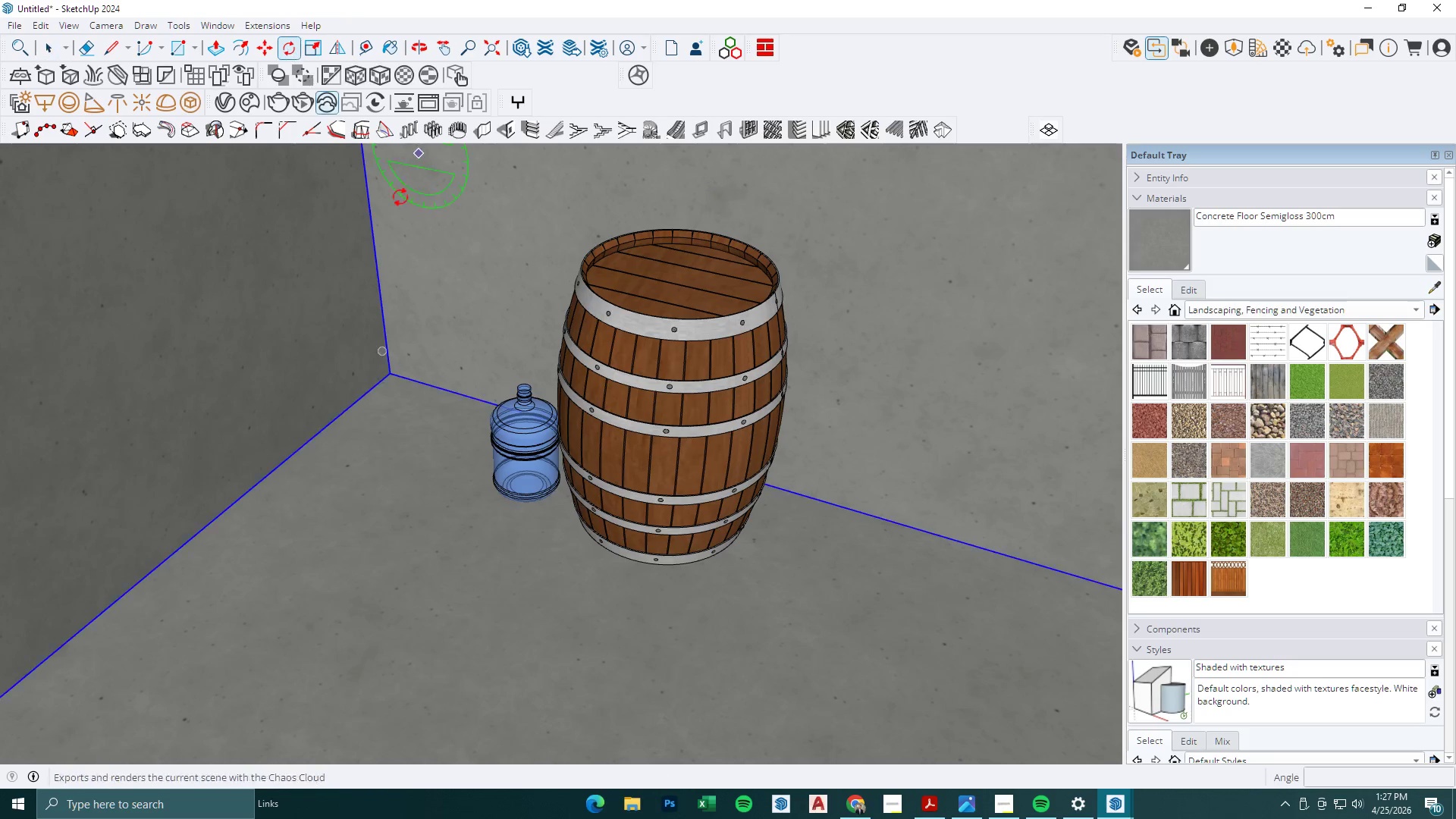 
key(Space)
 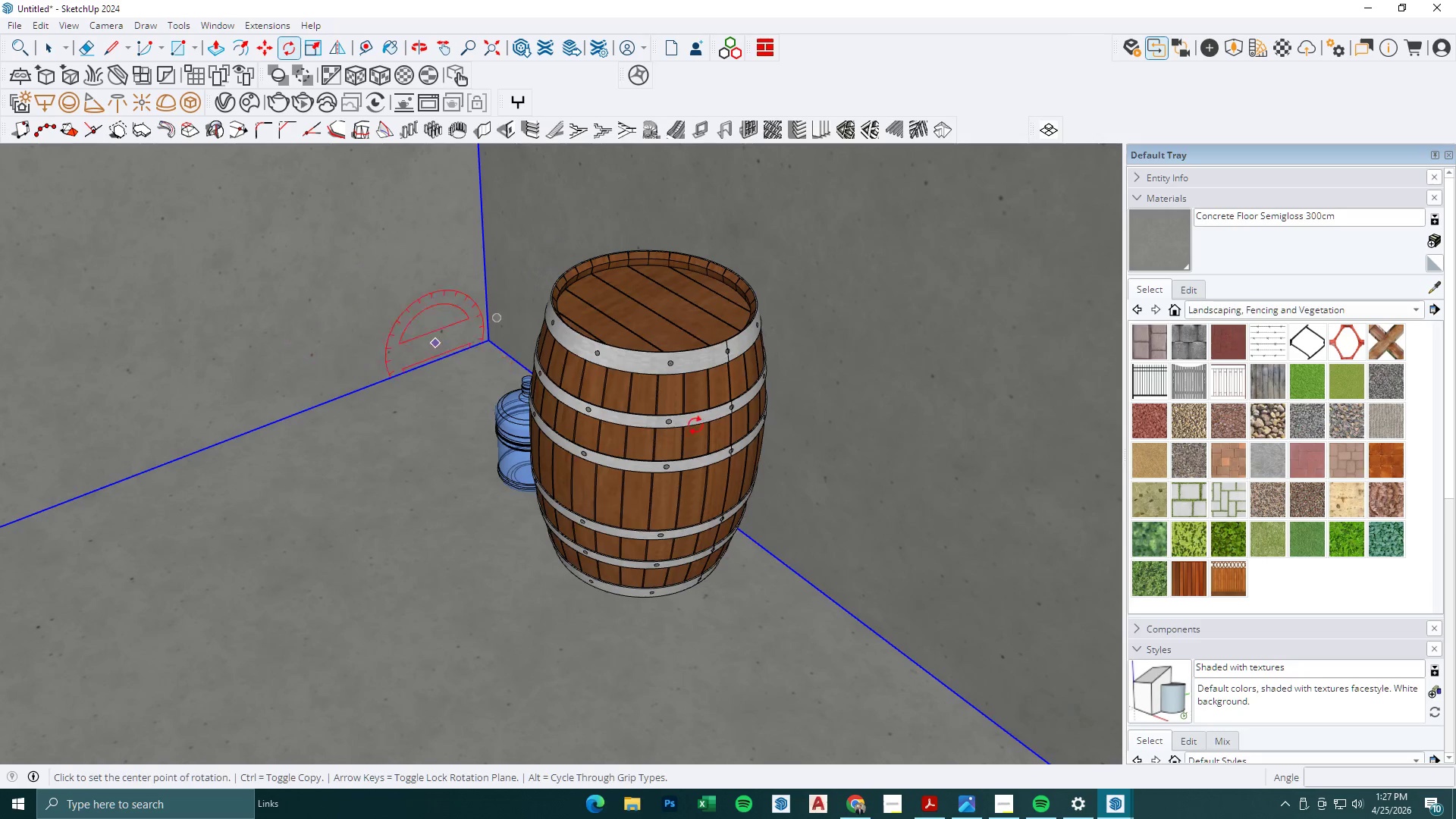 
left_click([710, 428])
 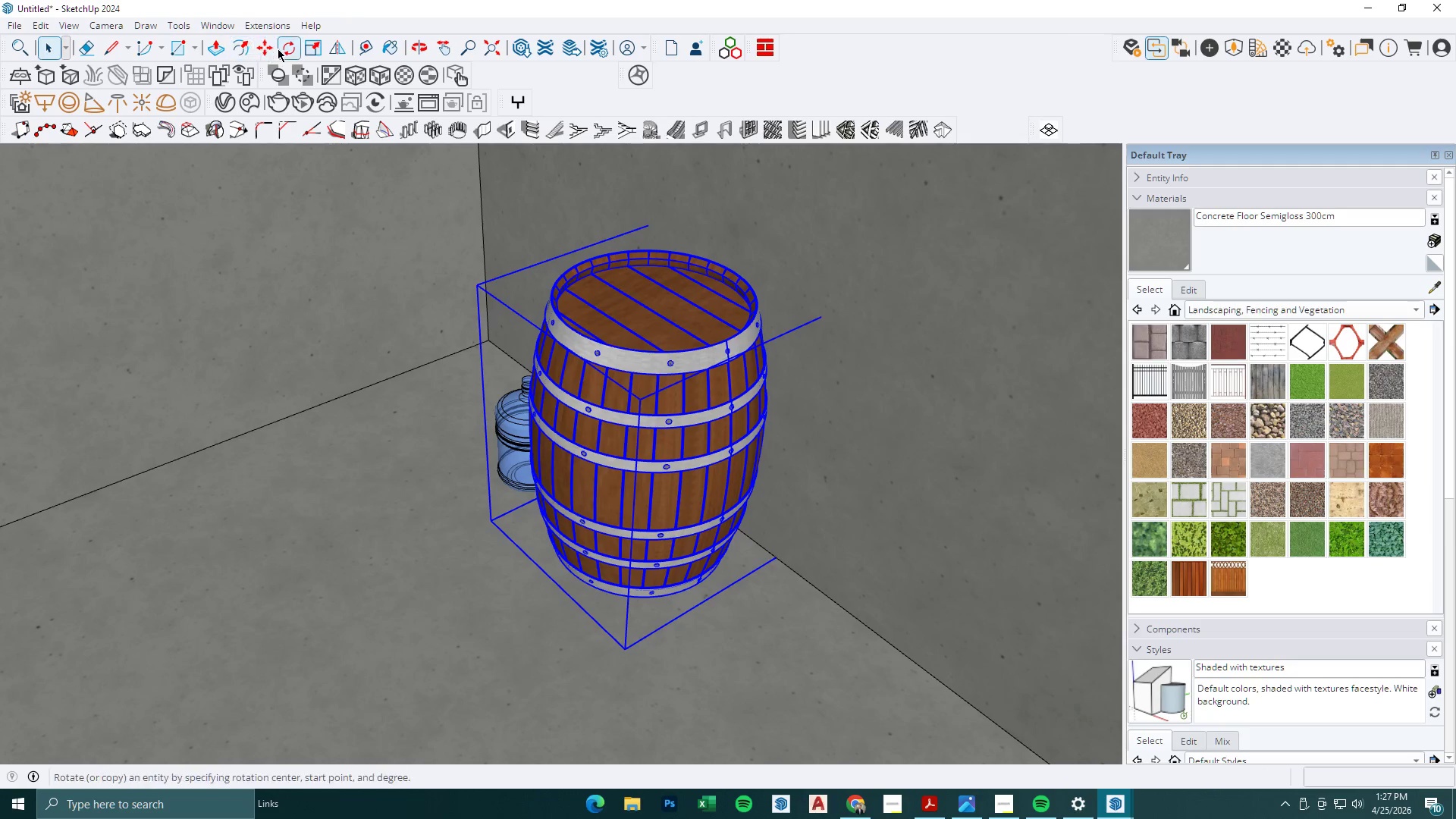 
left_click([284, 49])
 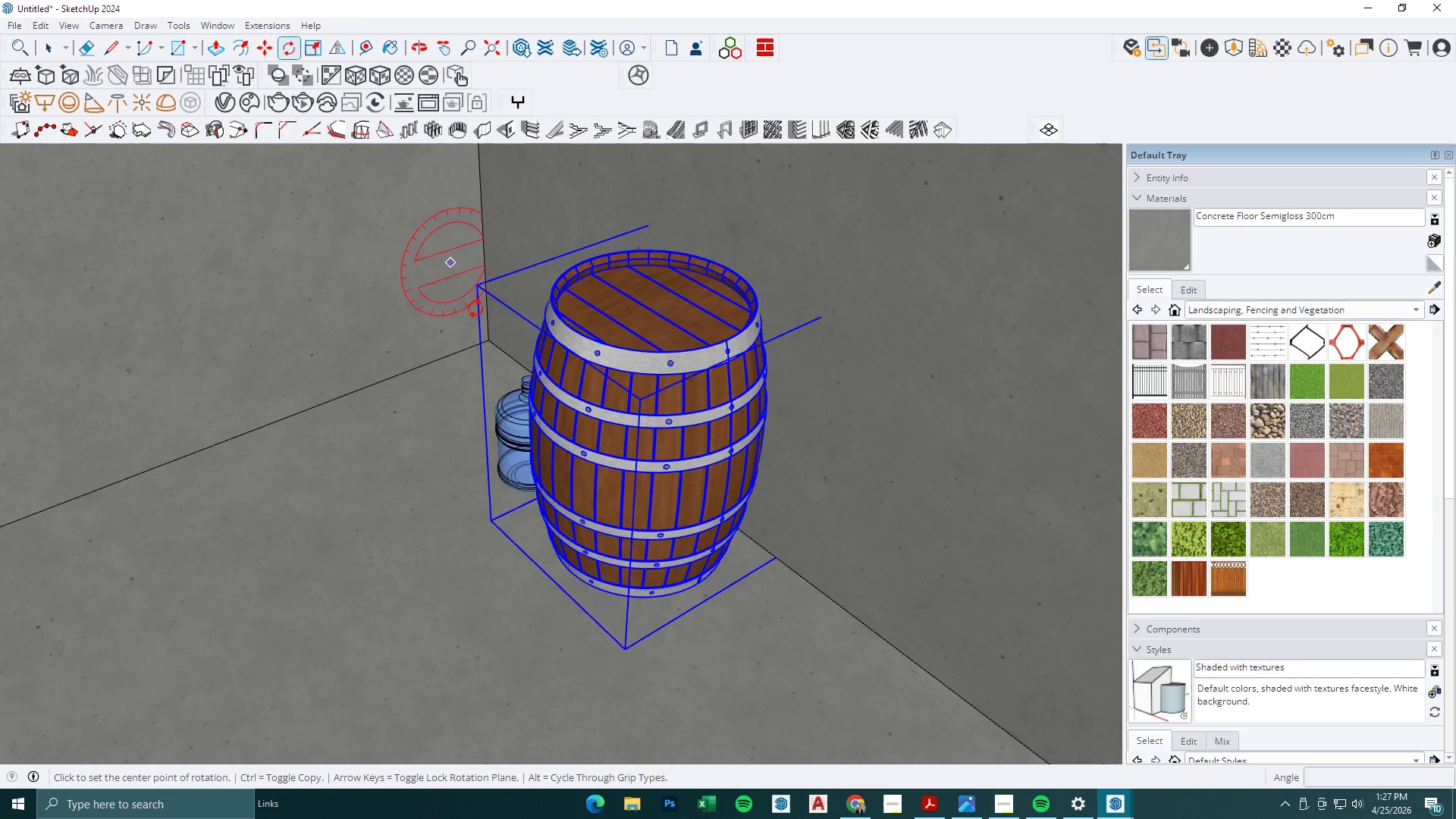 
key(Space)
 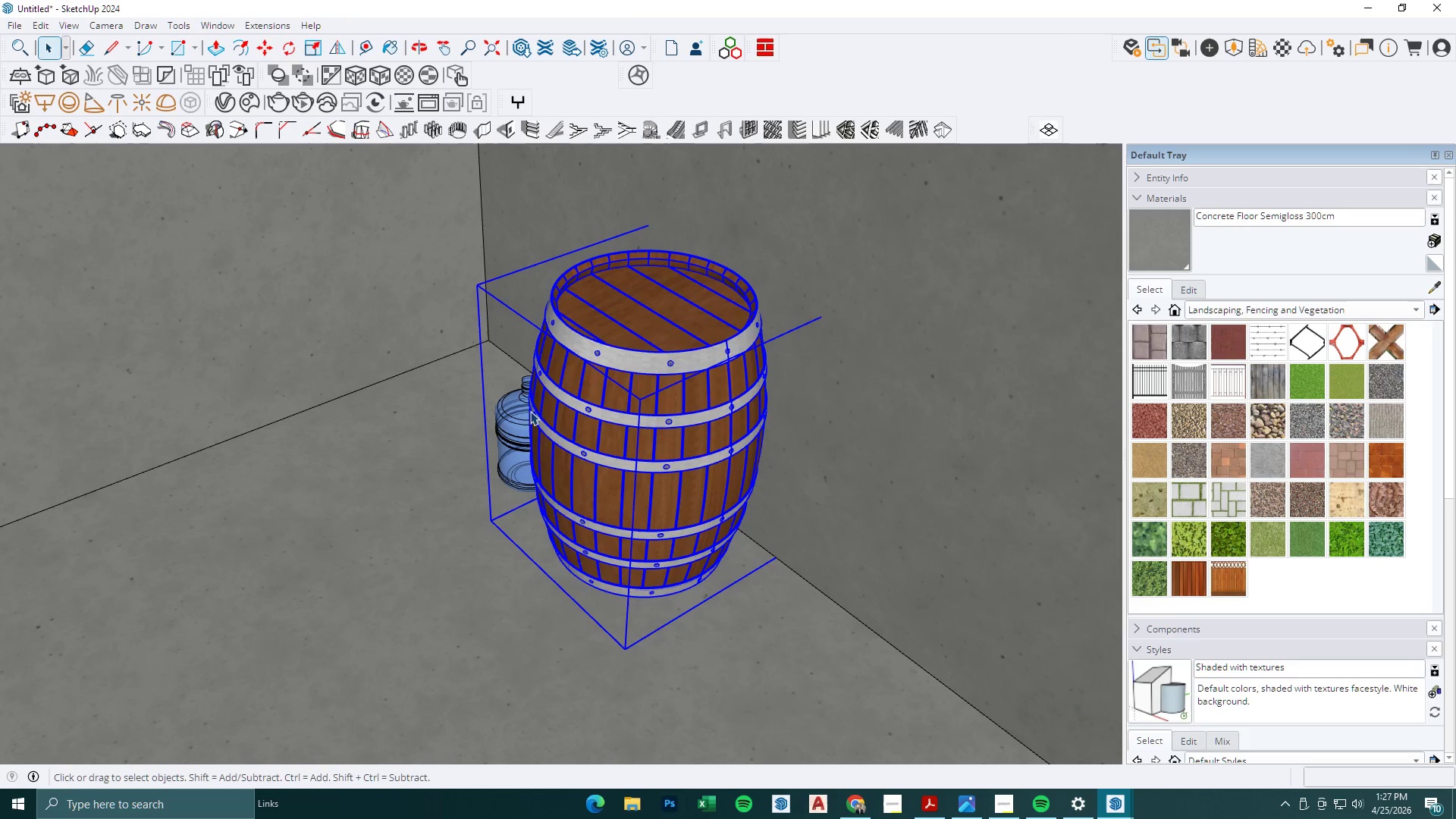 
hold_key(key=ControlLeft, duration=0.36)
left_click([516, 405])
 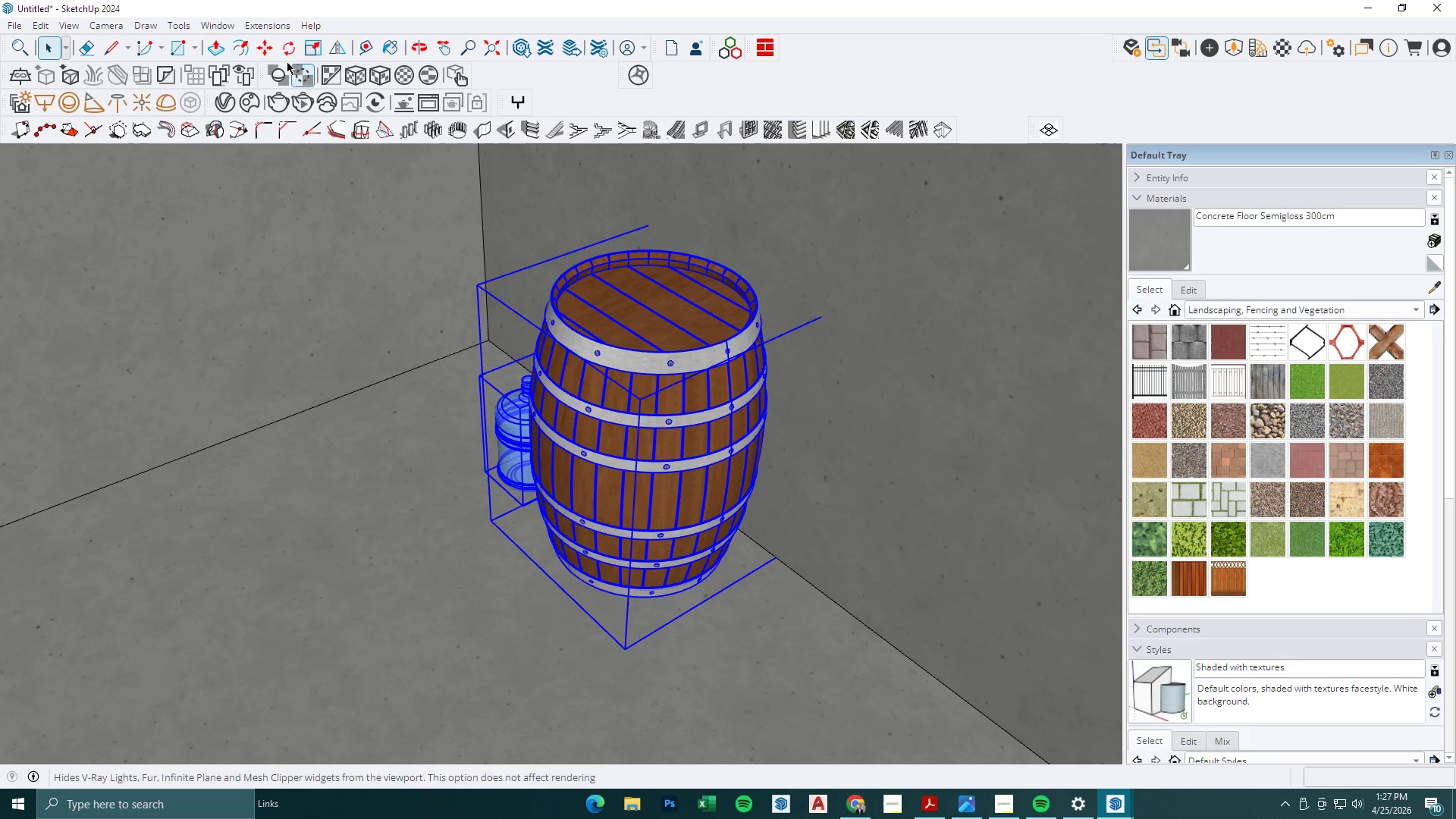 
left_click([297, 49])
 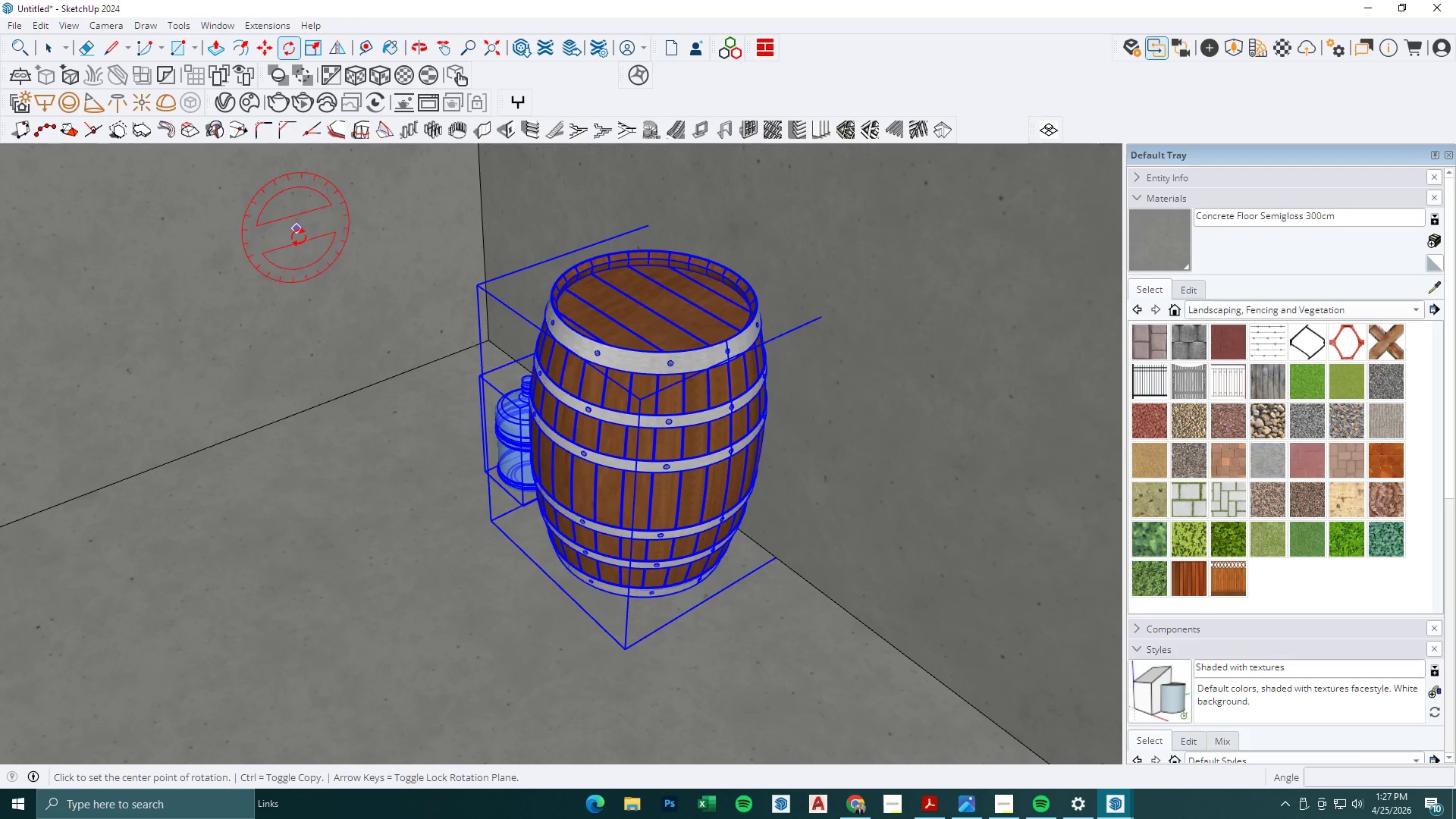 
left_click_drag(start_coordinate=[299, 237], to_coordinate=[306, 237])
 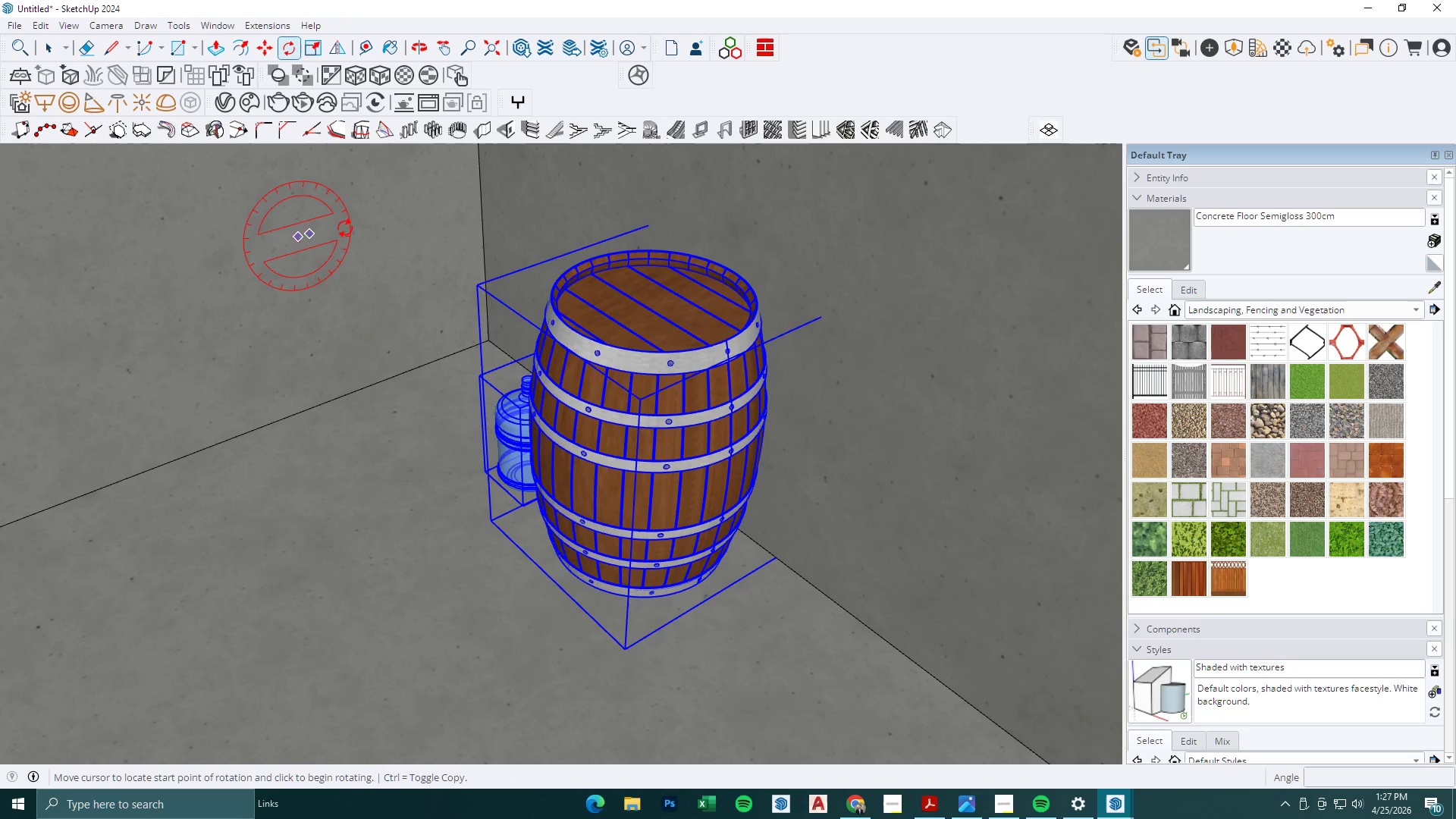 
double_click([345, 228])
 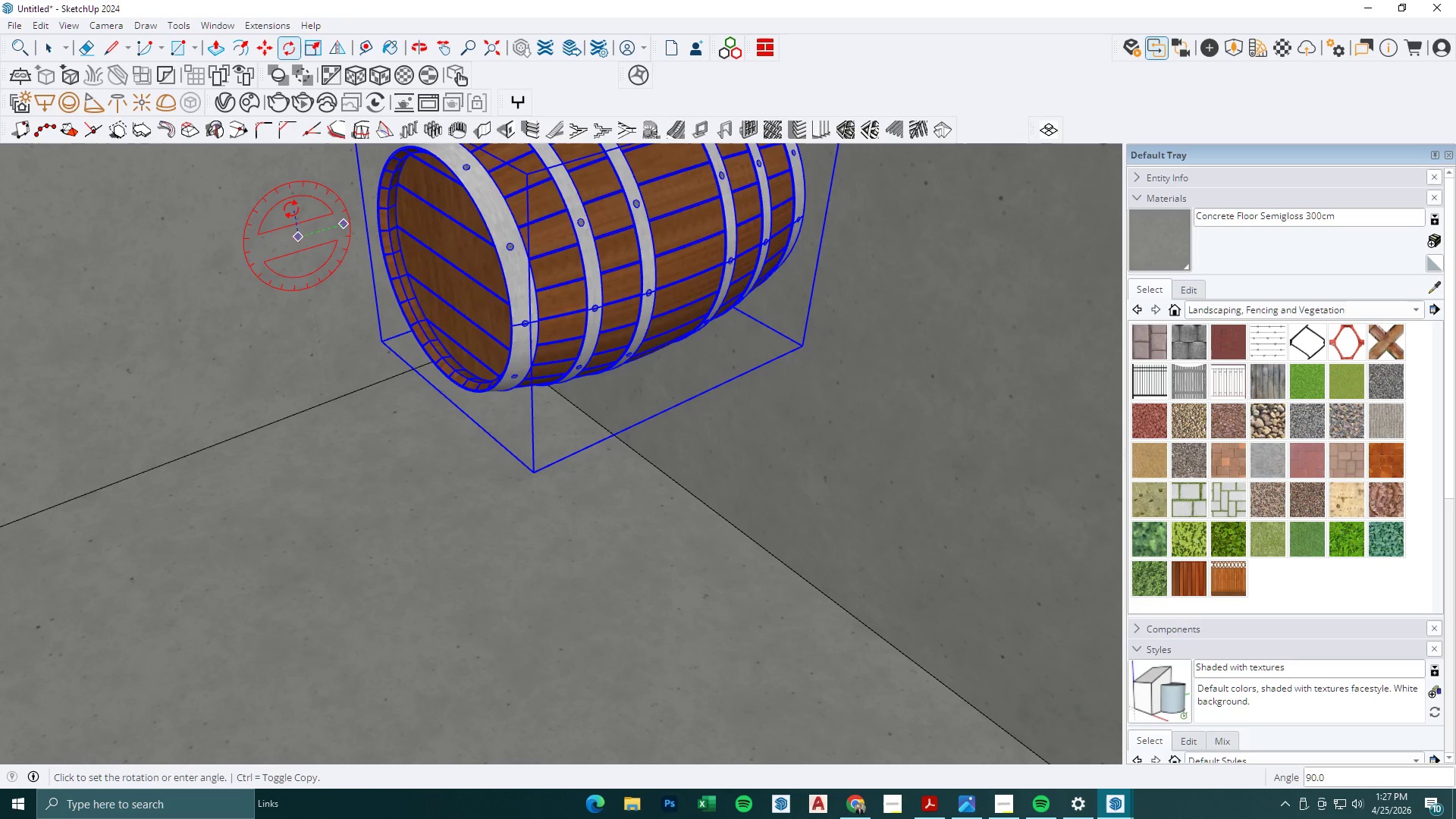 
left_click([291, 209])
 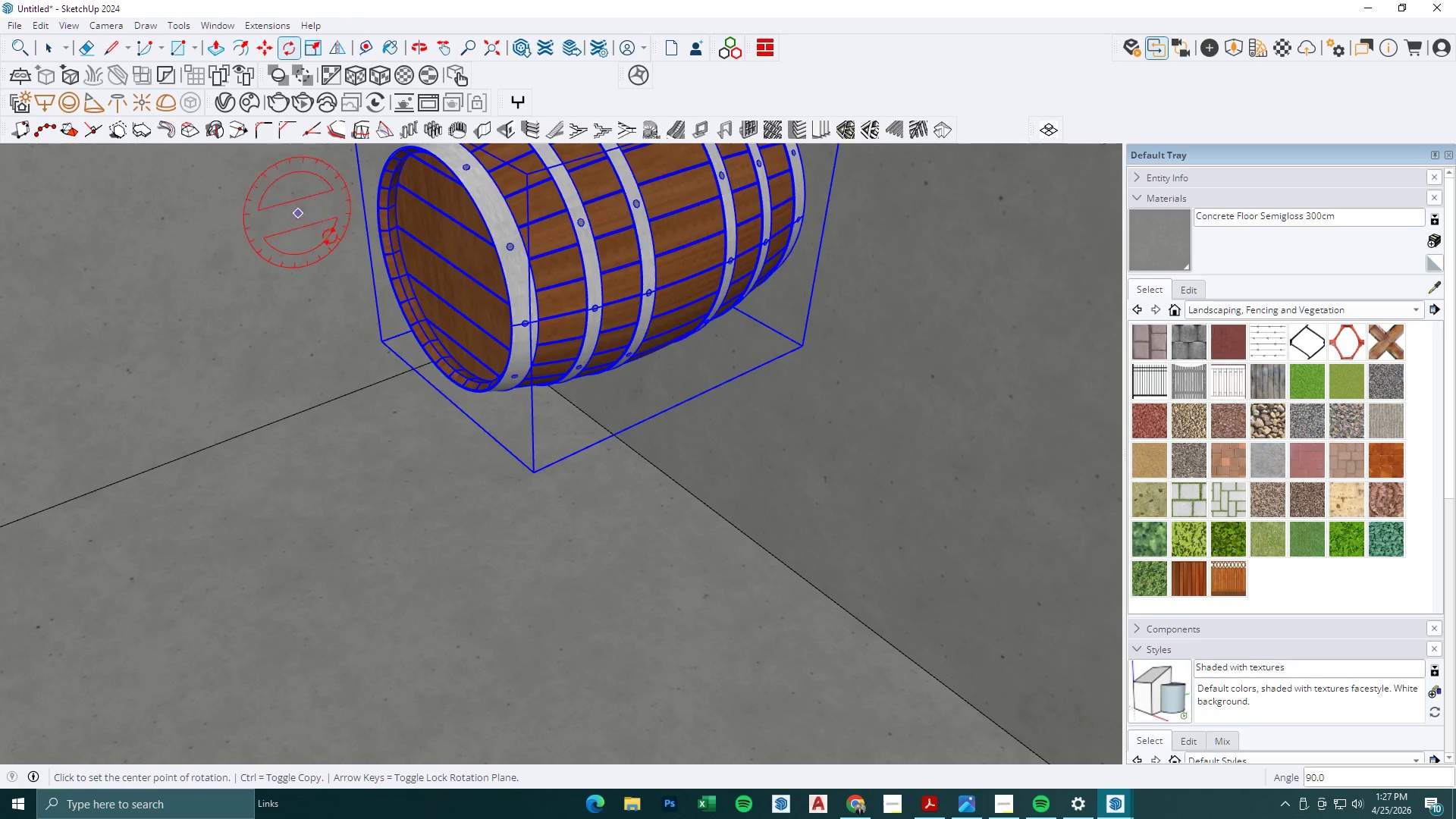 
scroll: coordinate [356, 278], scroll_direction: down, amount: 3.0
 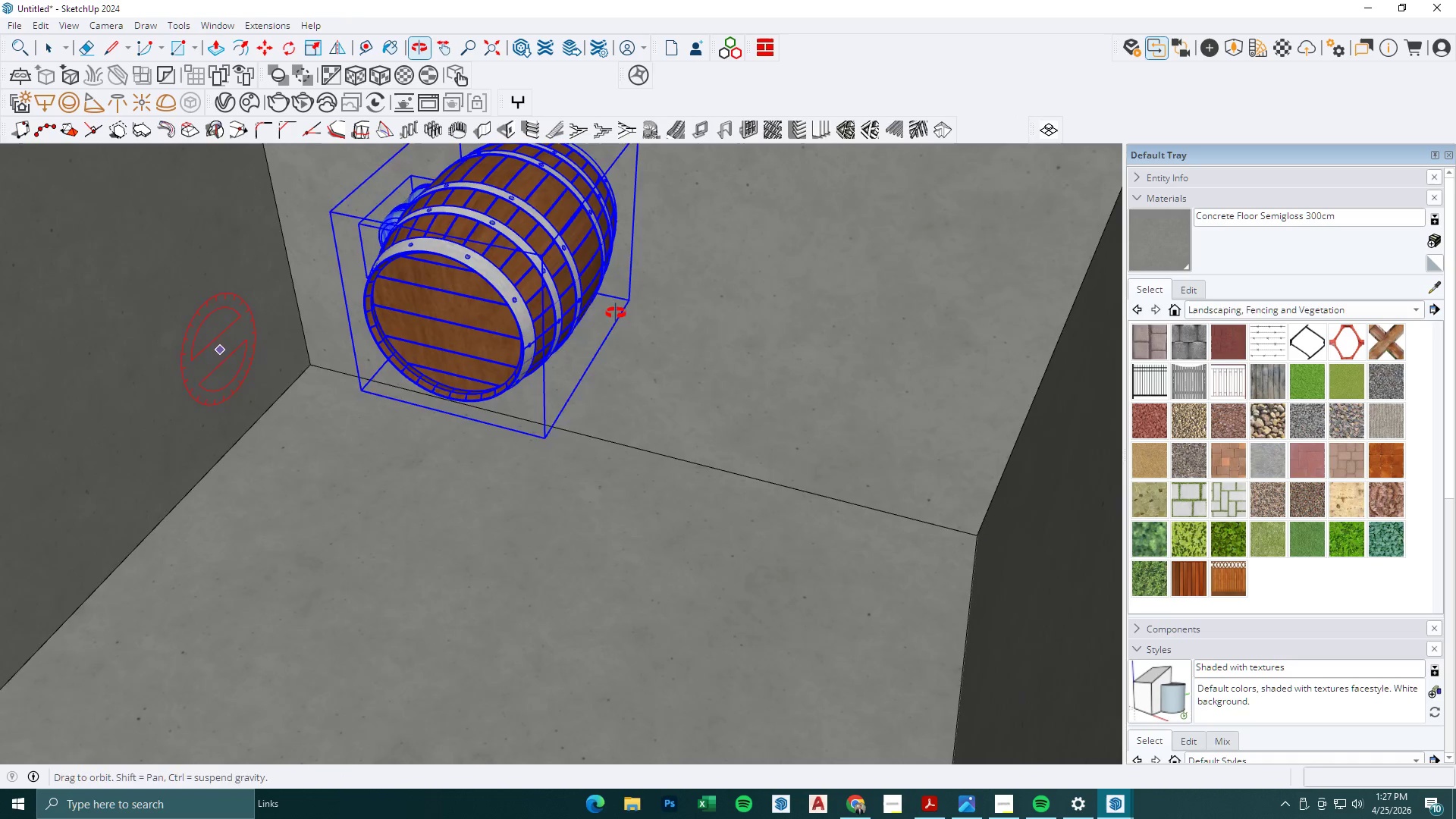 
key(Space)
 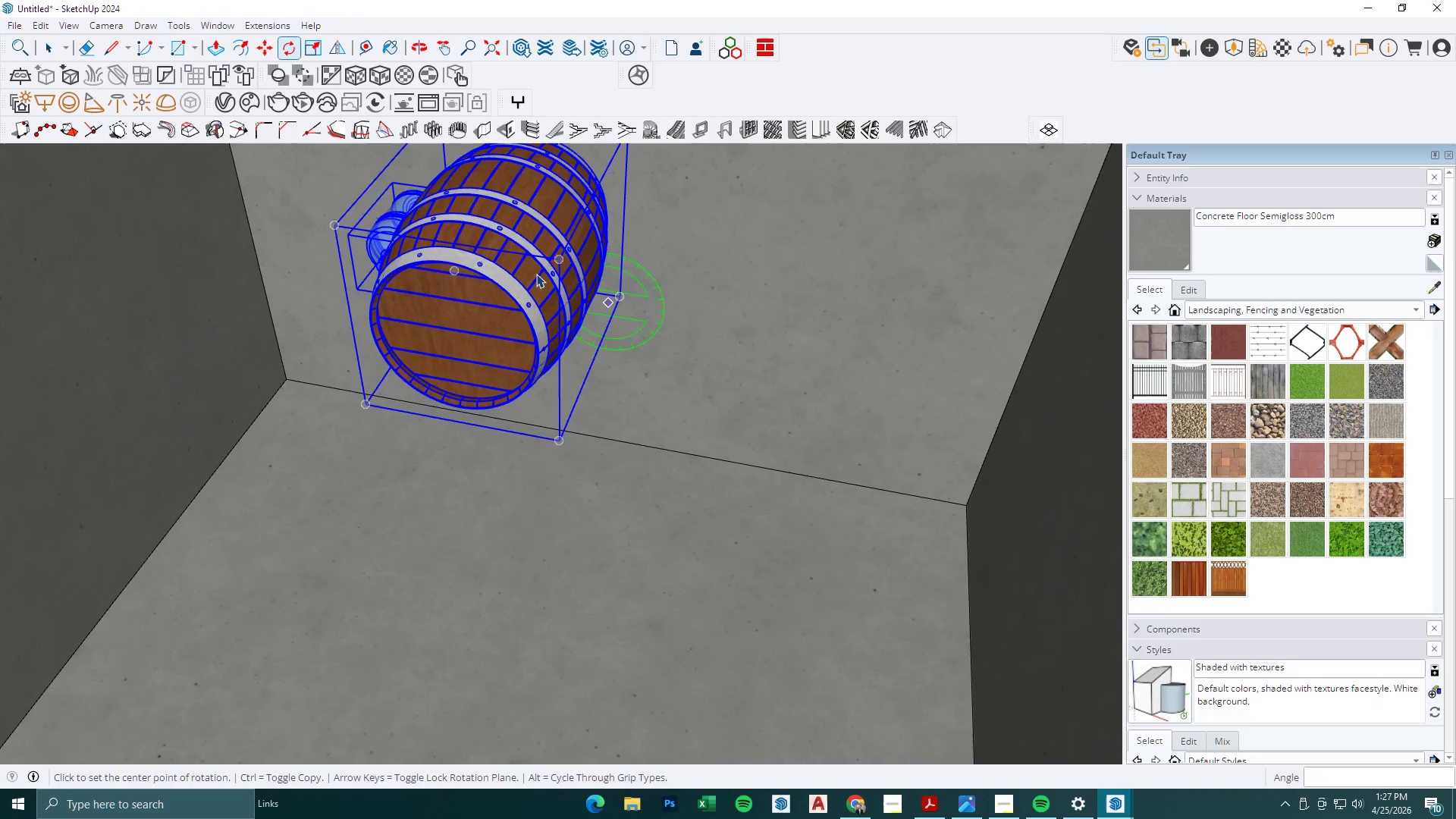 
left_click([513, 267])
 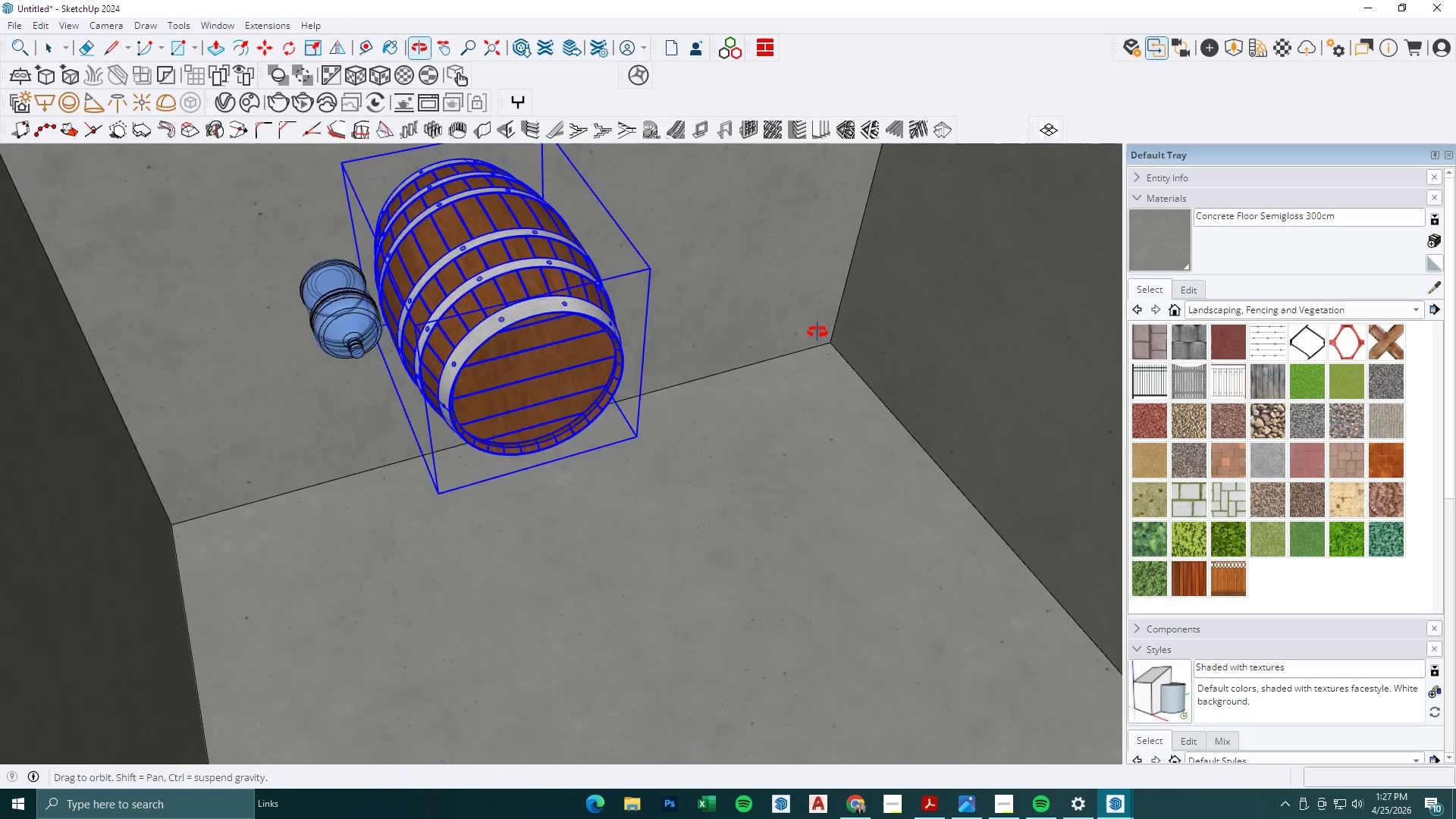 
key(S)
 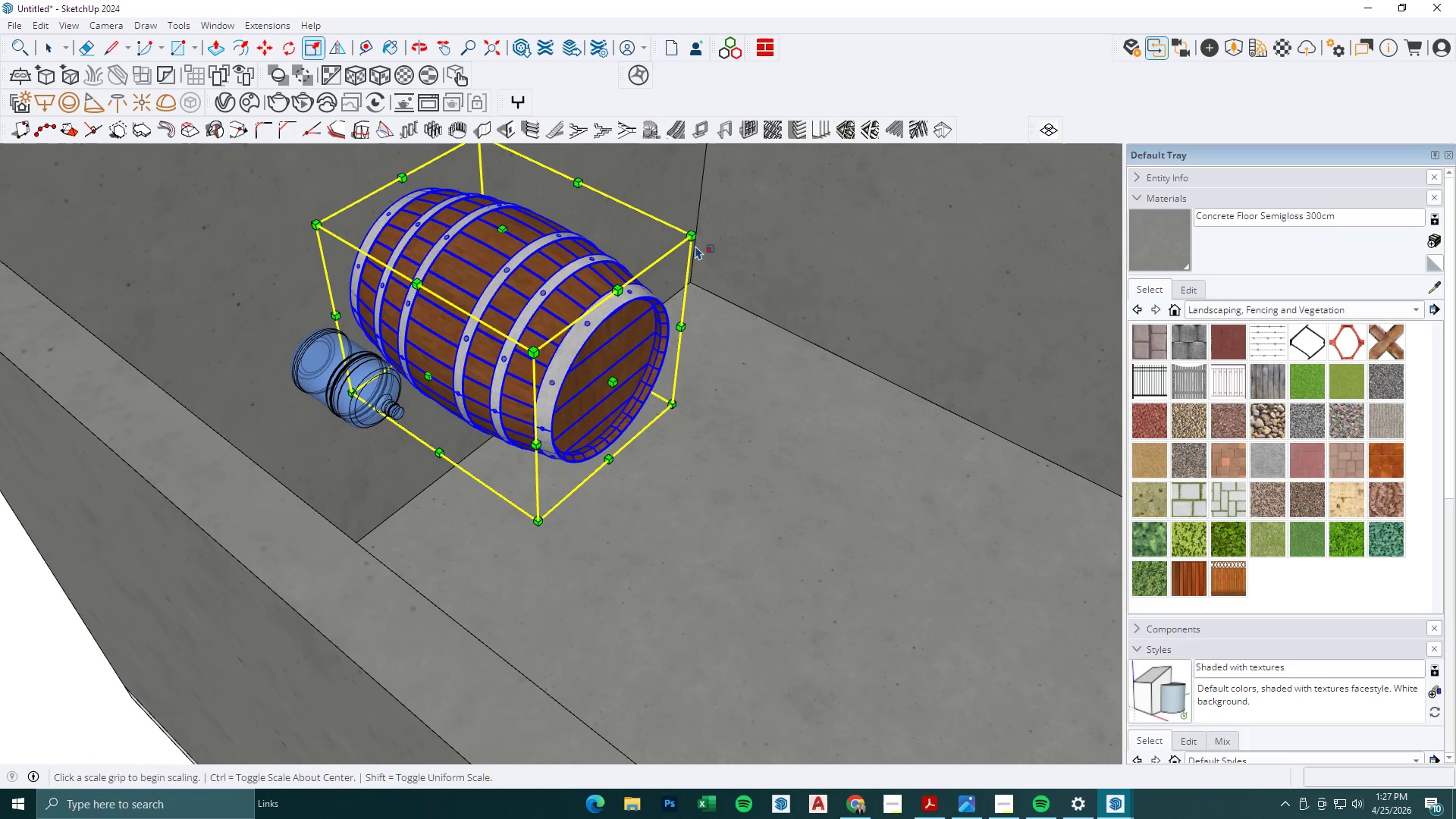 
left_click([695, 240])
 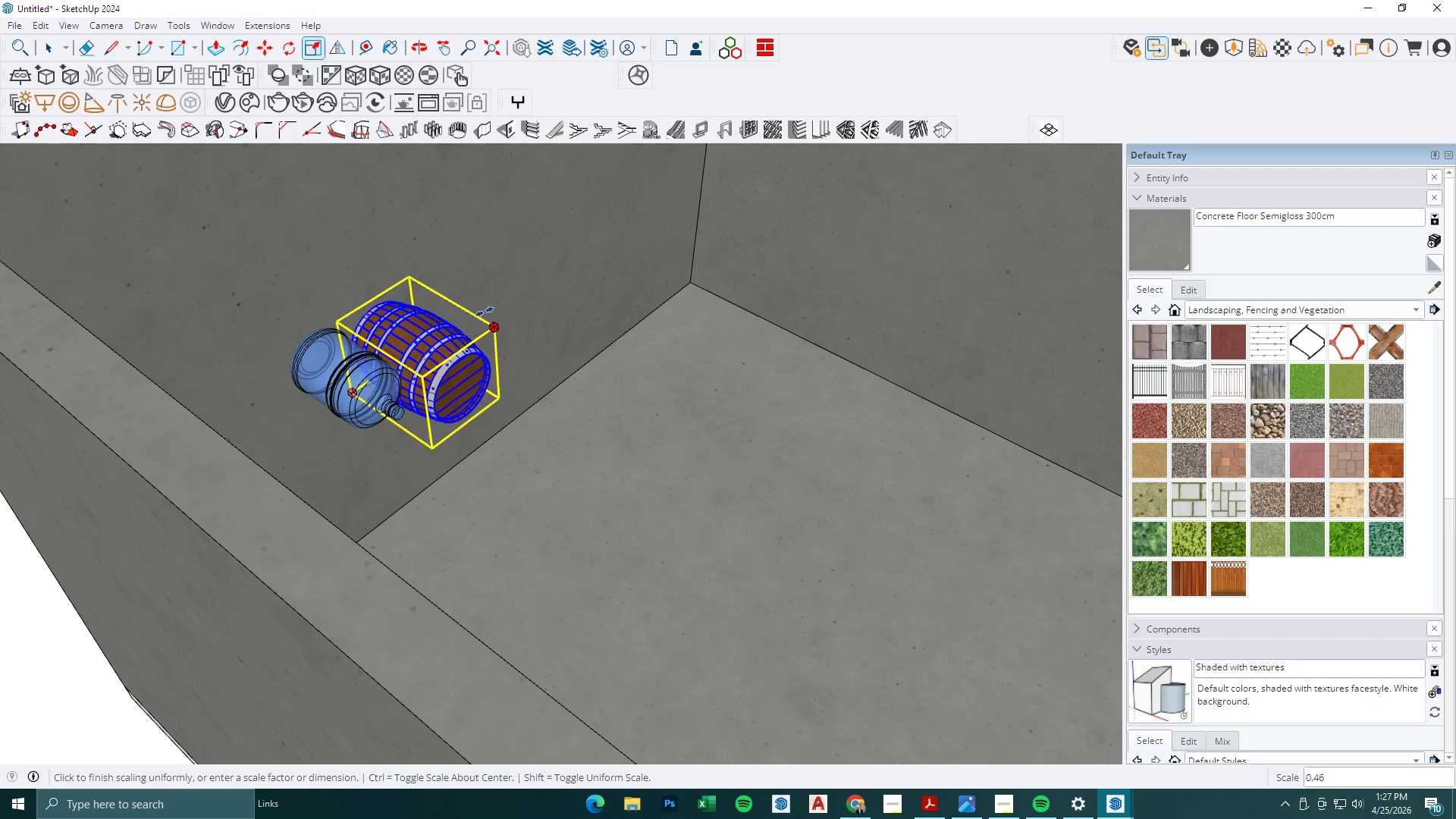 
left_click([485, 312])
 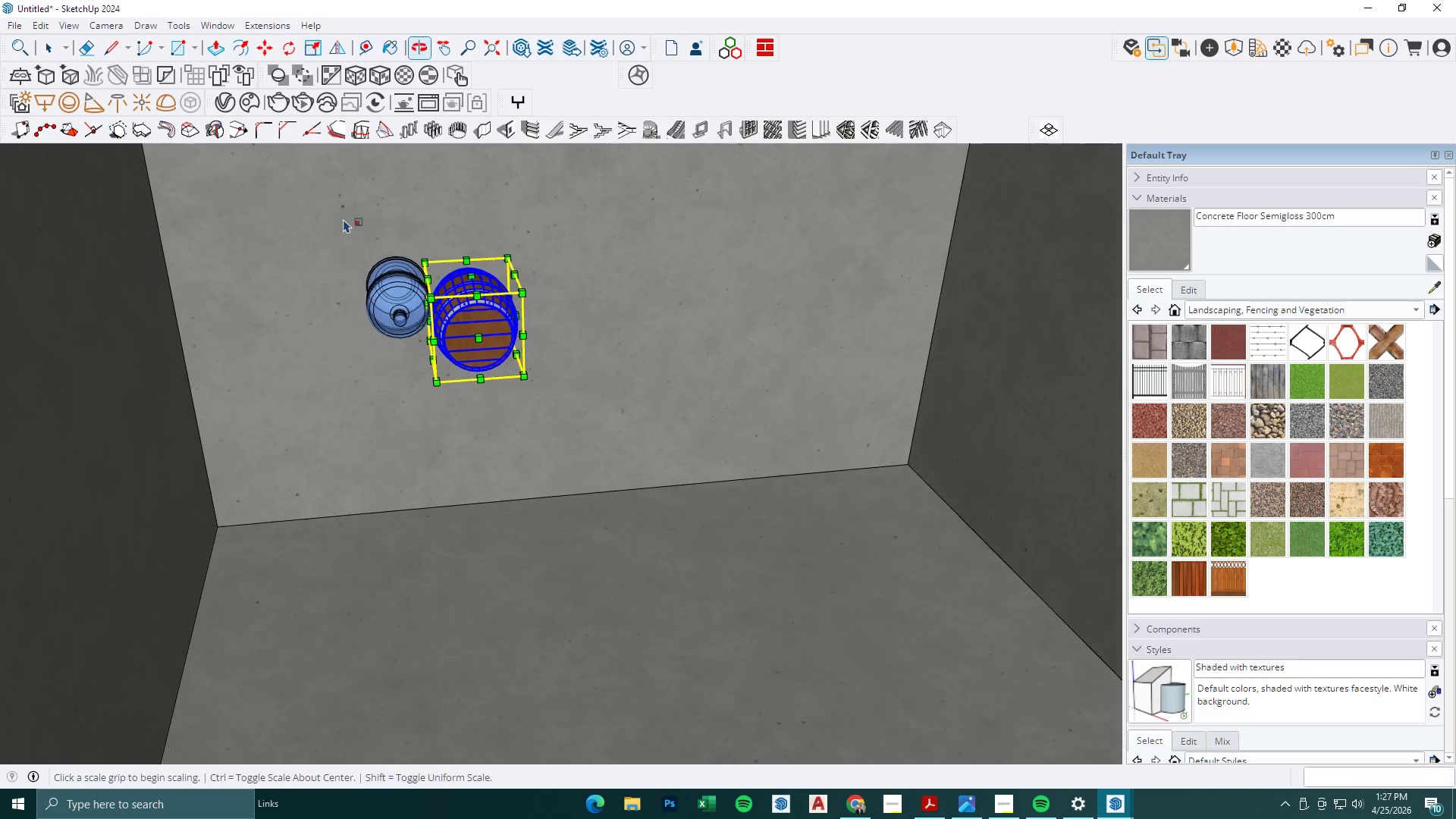 
key(M)
 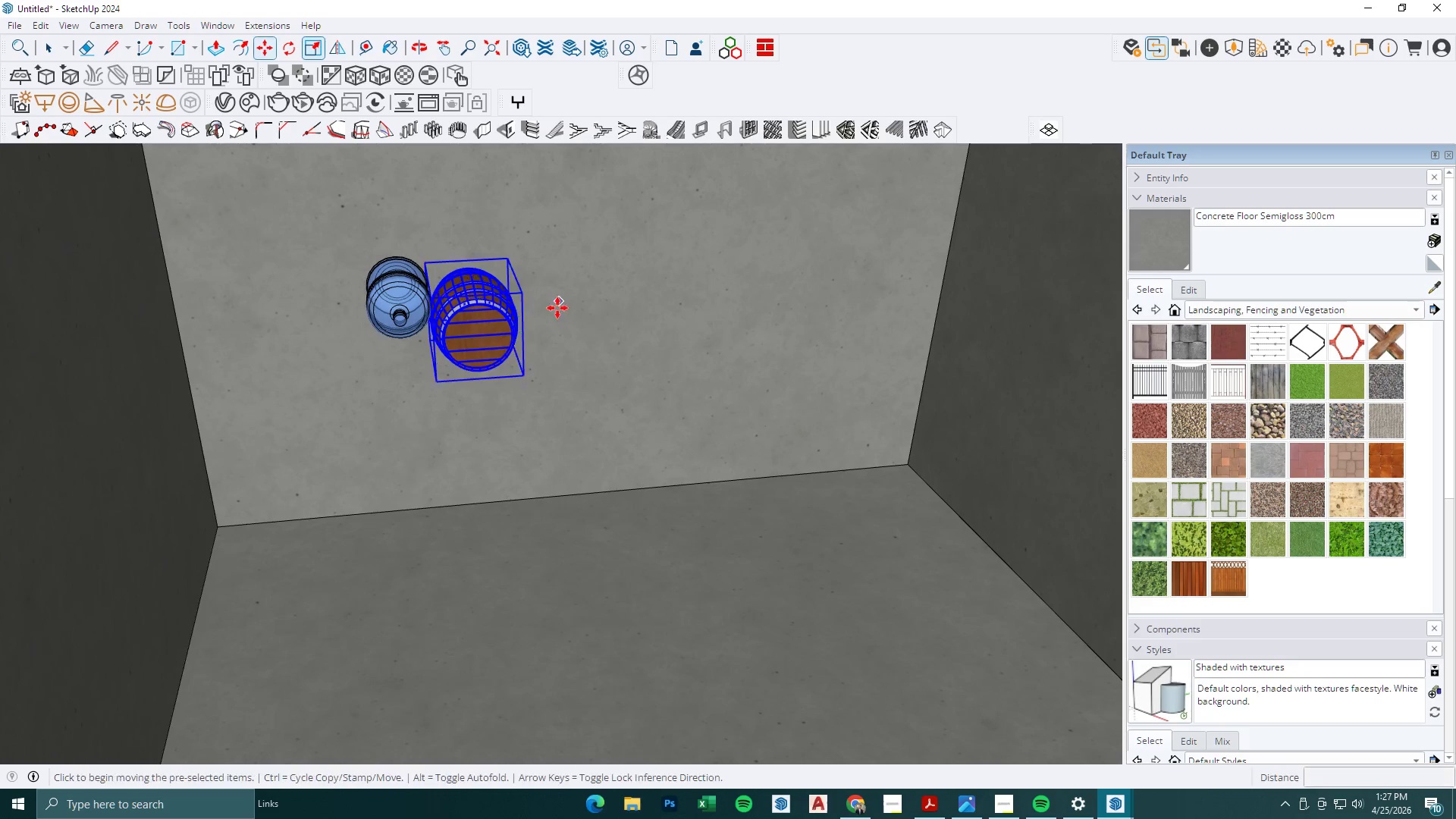 
left_click([559, 312])
 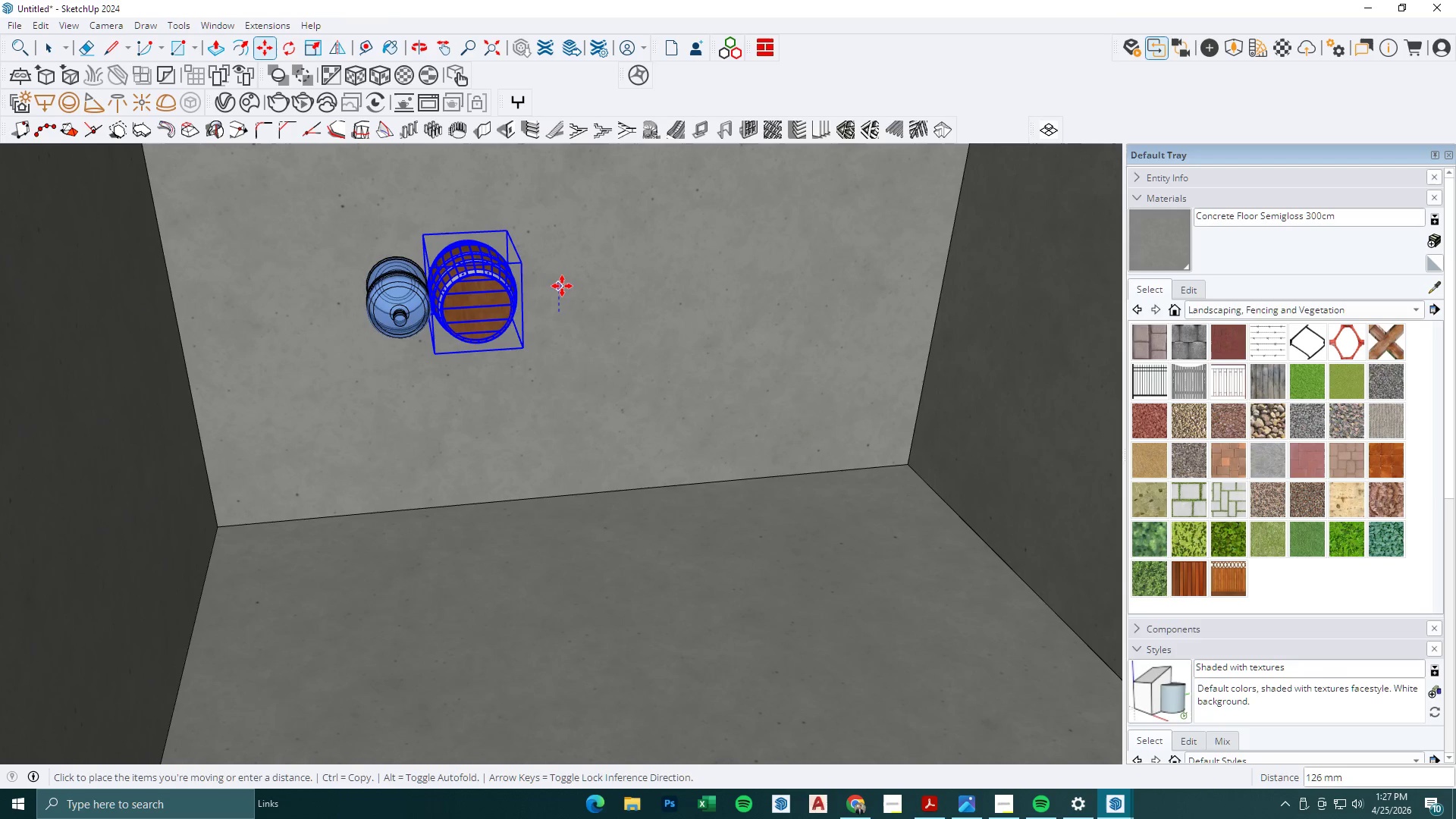 
left_click([562, 285])
 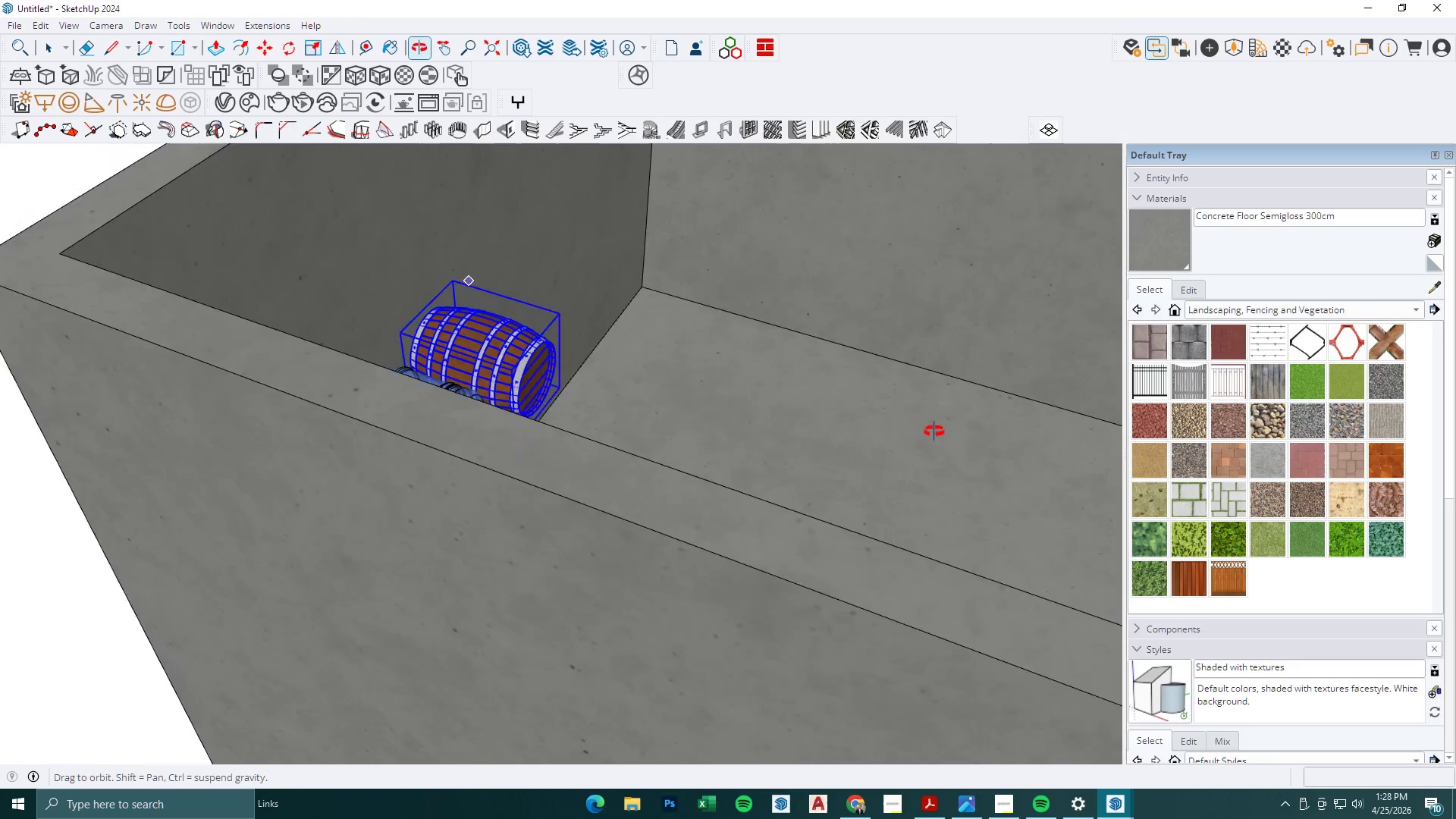 
key(S)
 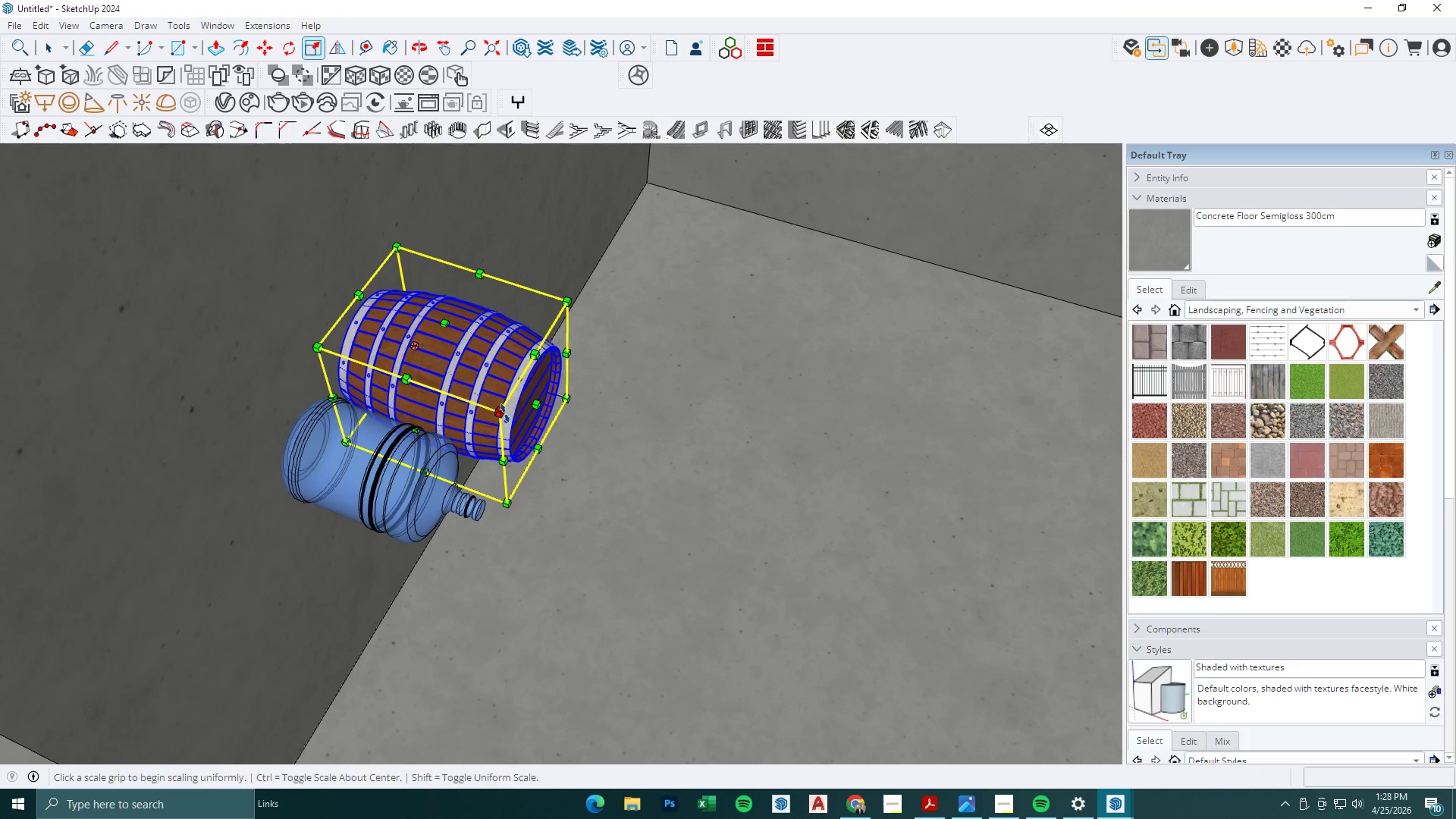 
scroll: coordinate [523, 422], scroll_direction: up, amount: 3.0
 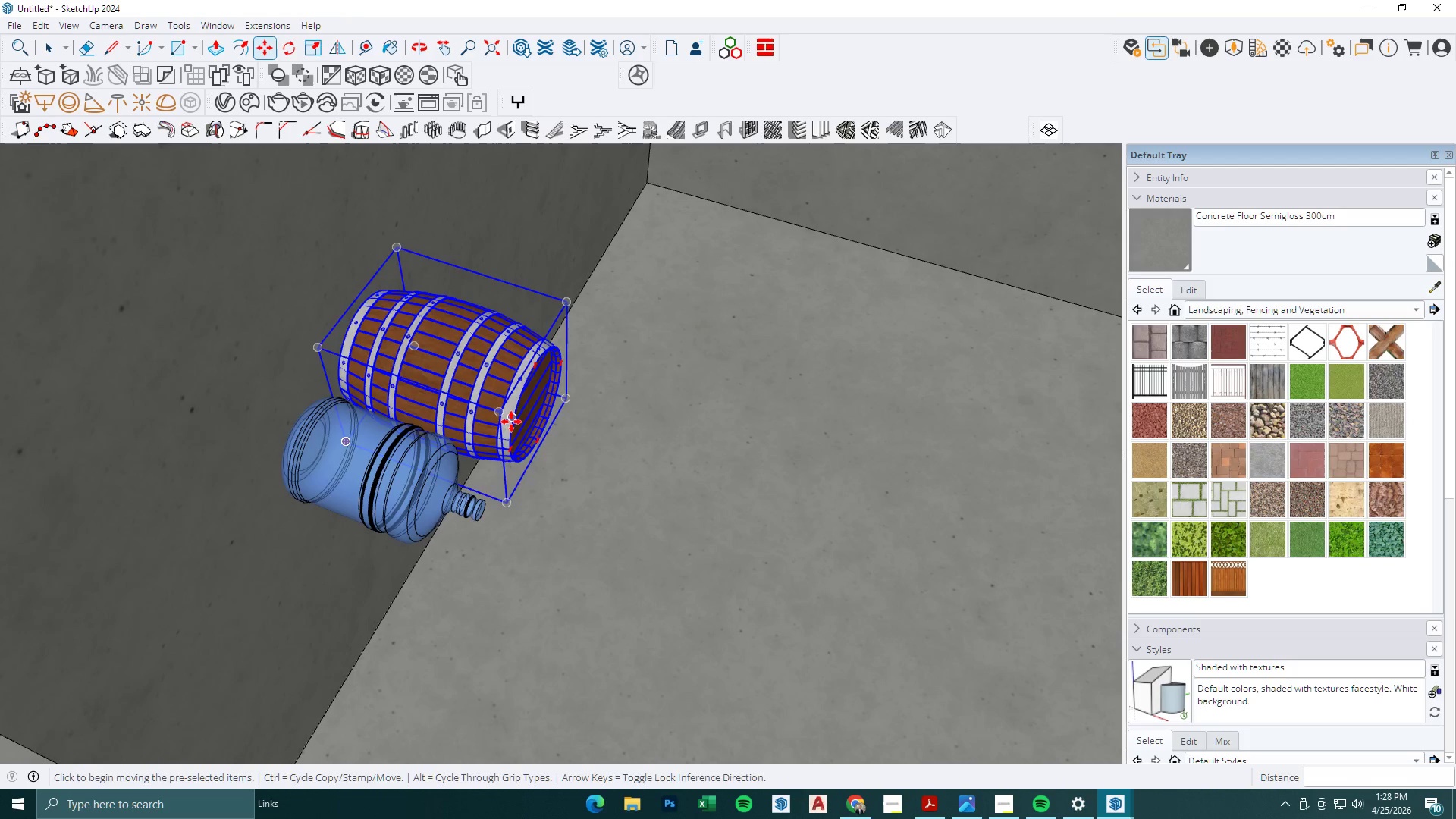 
left_click([505, 413])
 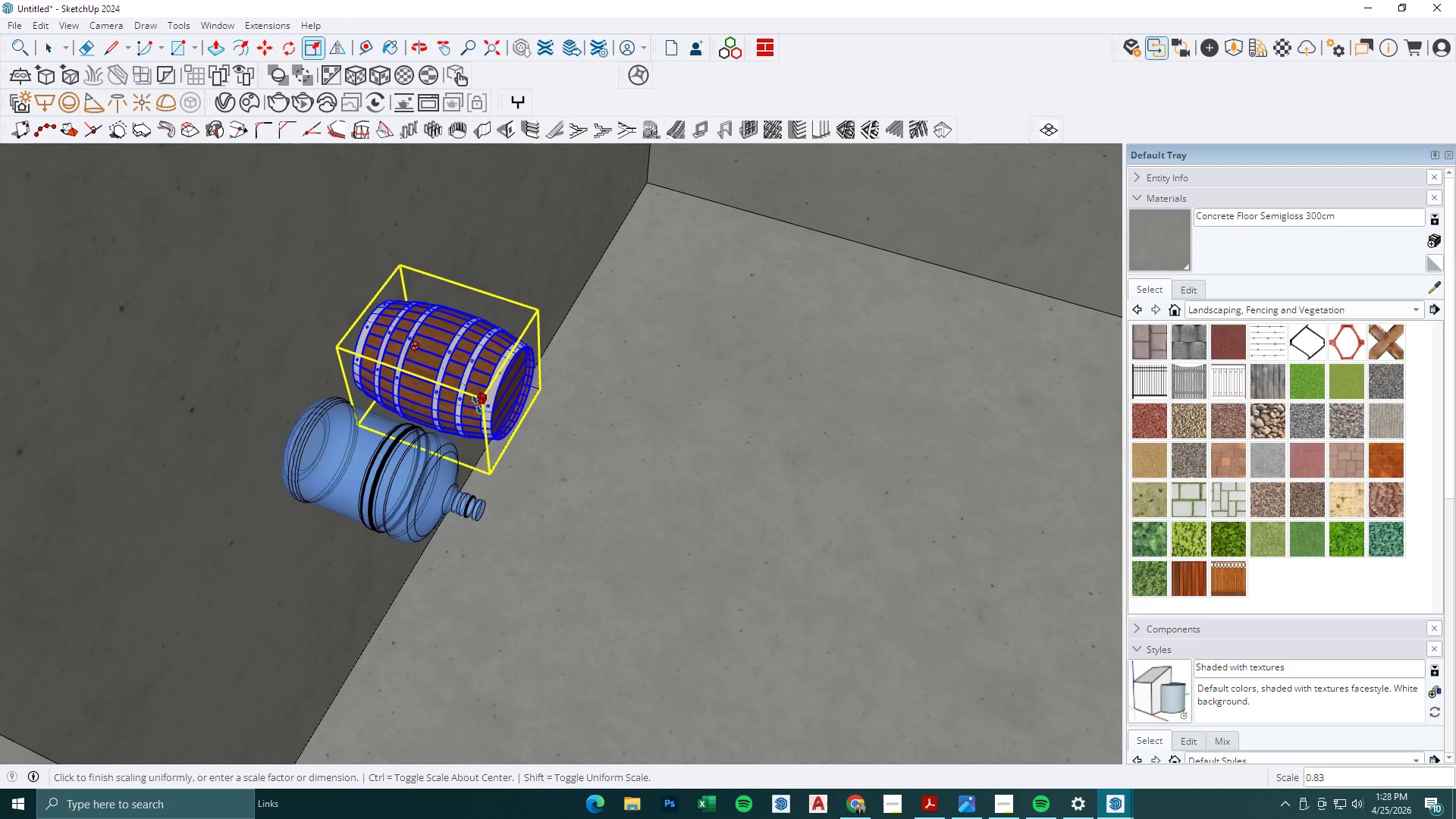 
left_click([472, 403])
 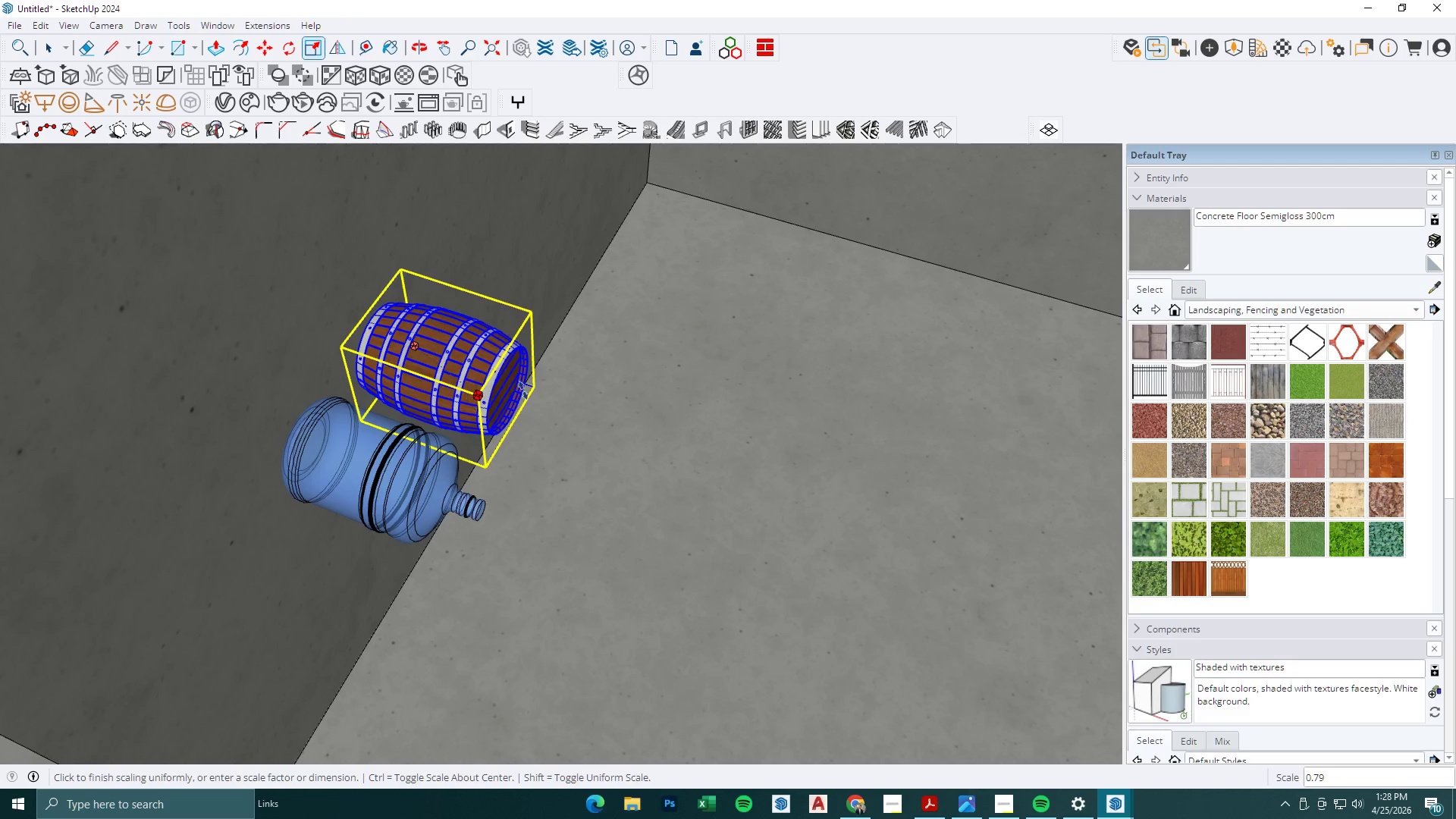 
scroll: coordinate [540, 386], scroll_direction: down, amount: 2.0
 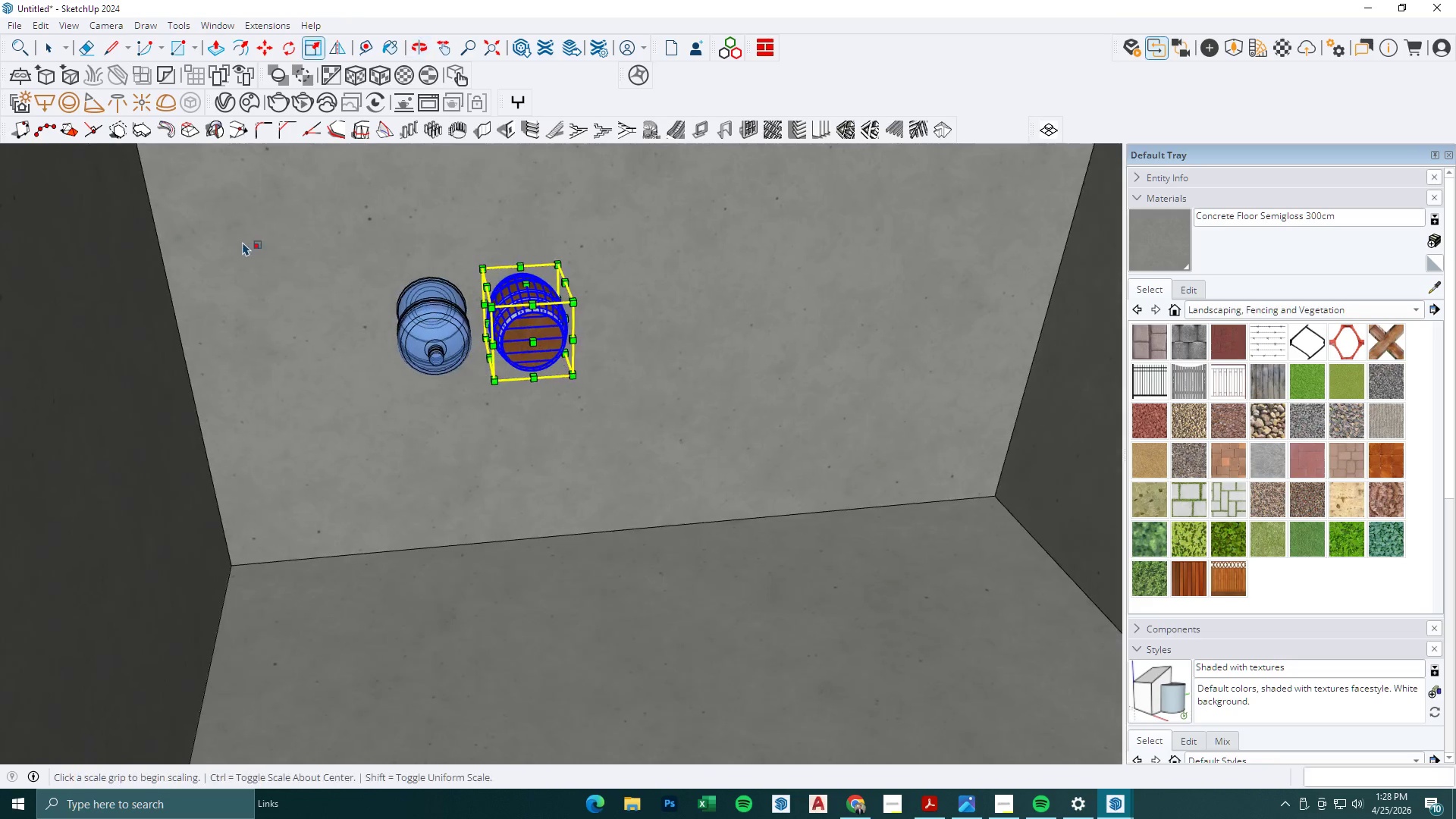 
key(Space)
 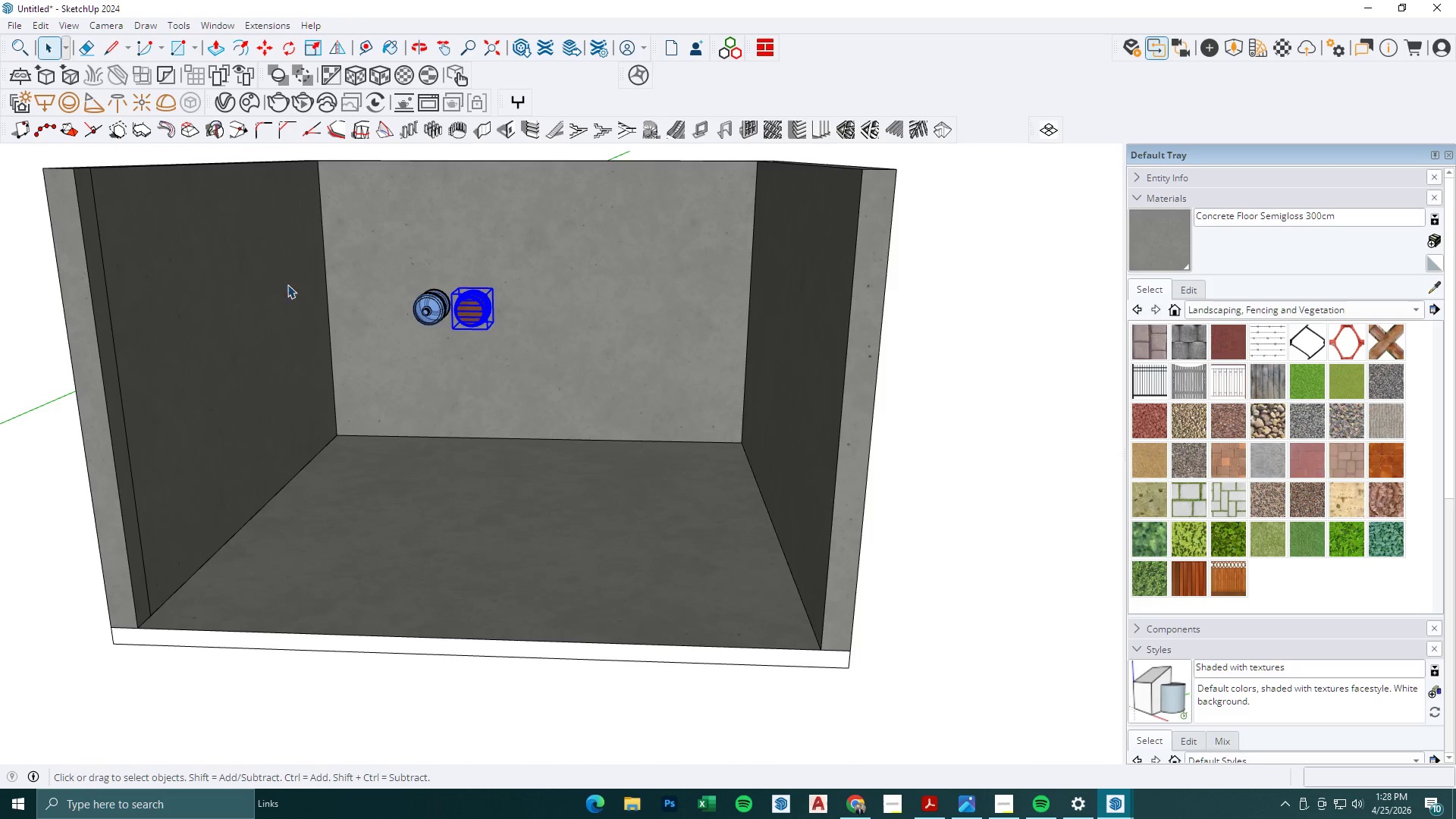 
scroll: coordinate [364, 266], scroll_direction: down, amount: 8.0
 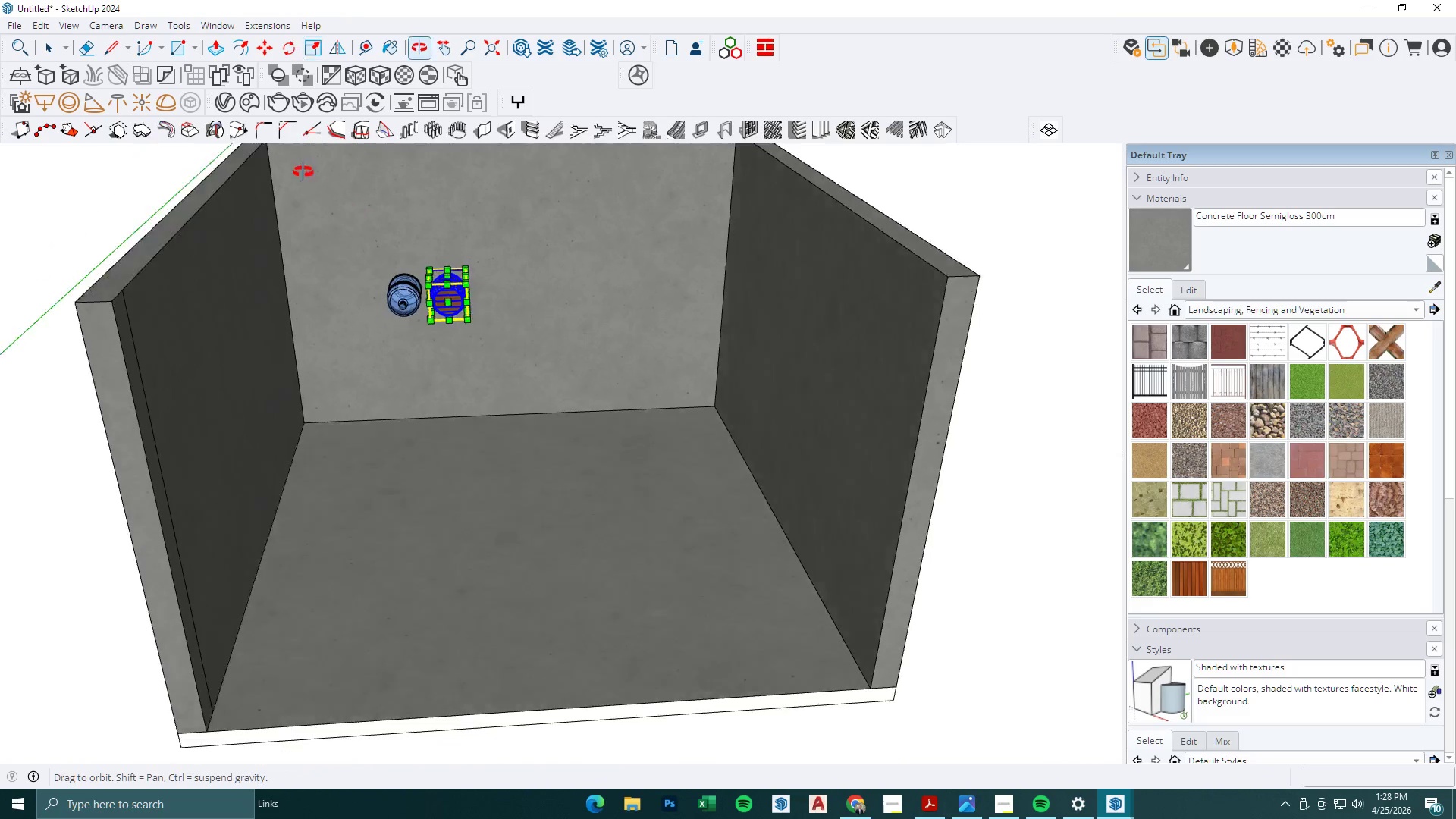 
left_click([406, 206])
 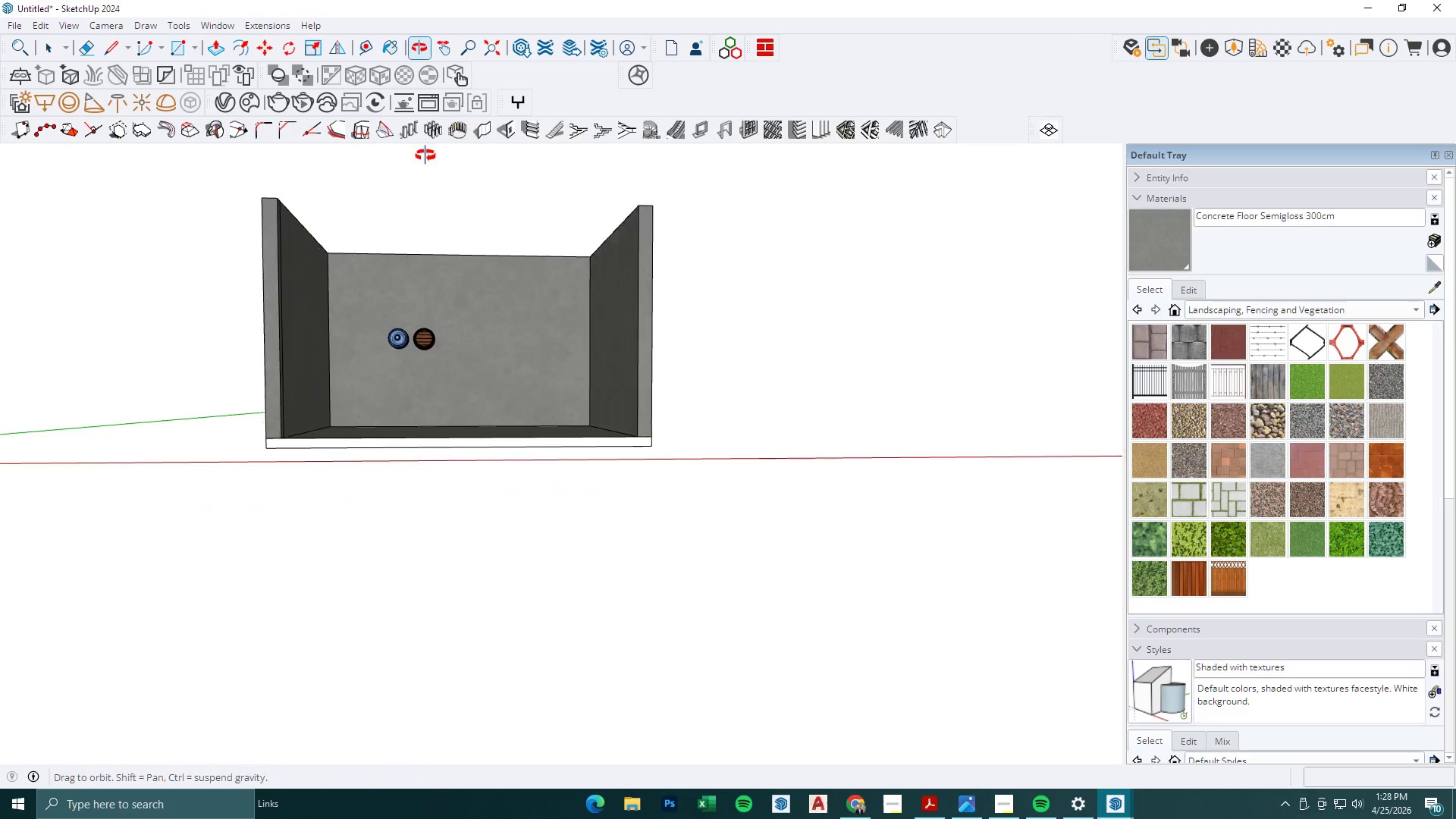 
scroll: coordinate [377, 343], scroll_direction: down, amount: 5.0
 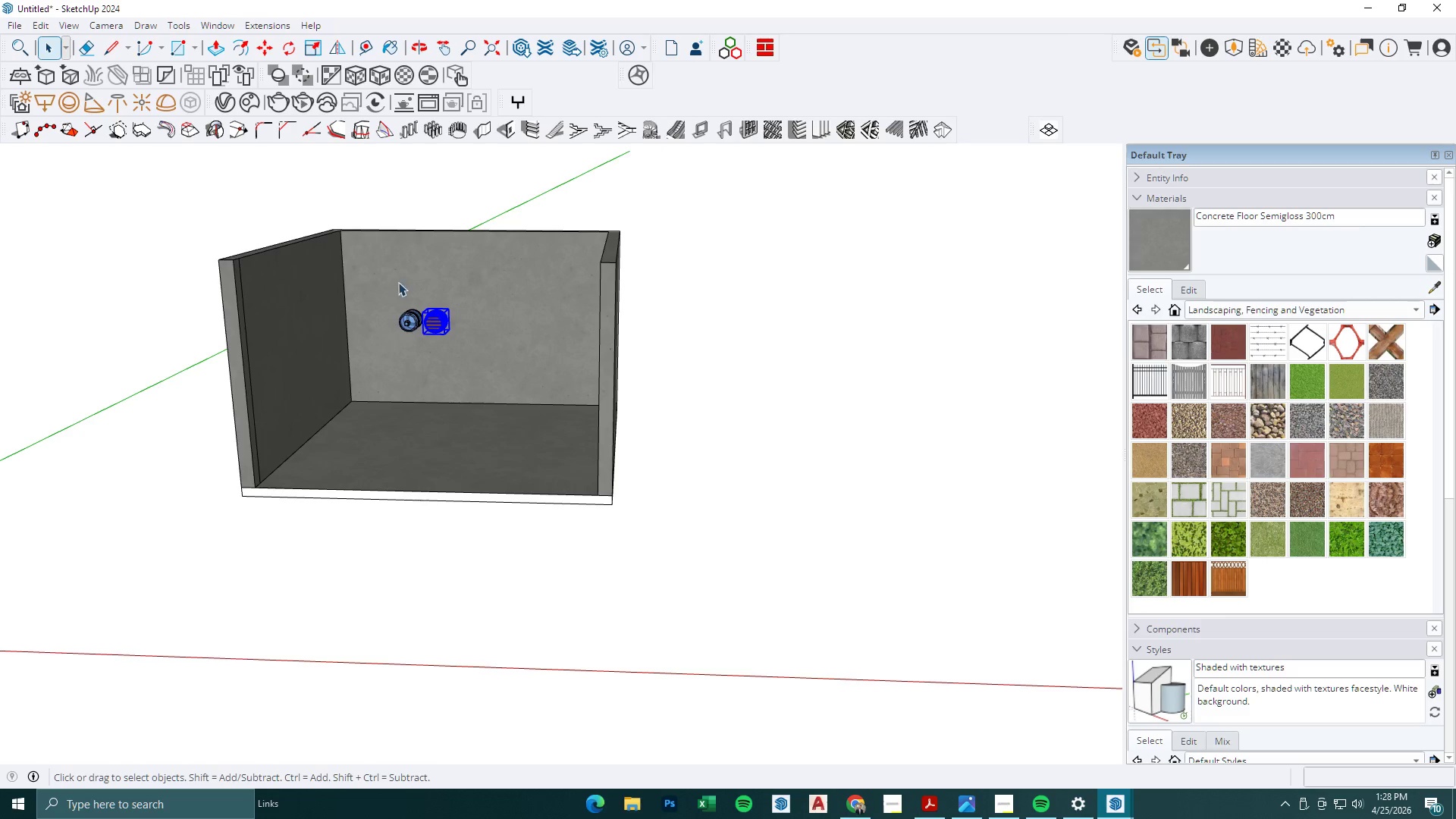 
scroll: coordinate [469, 312], scroll_direction: up, amount: 17.0
 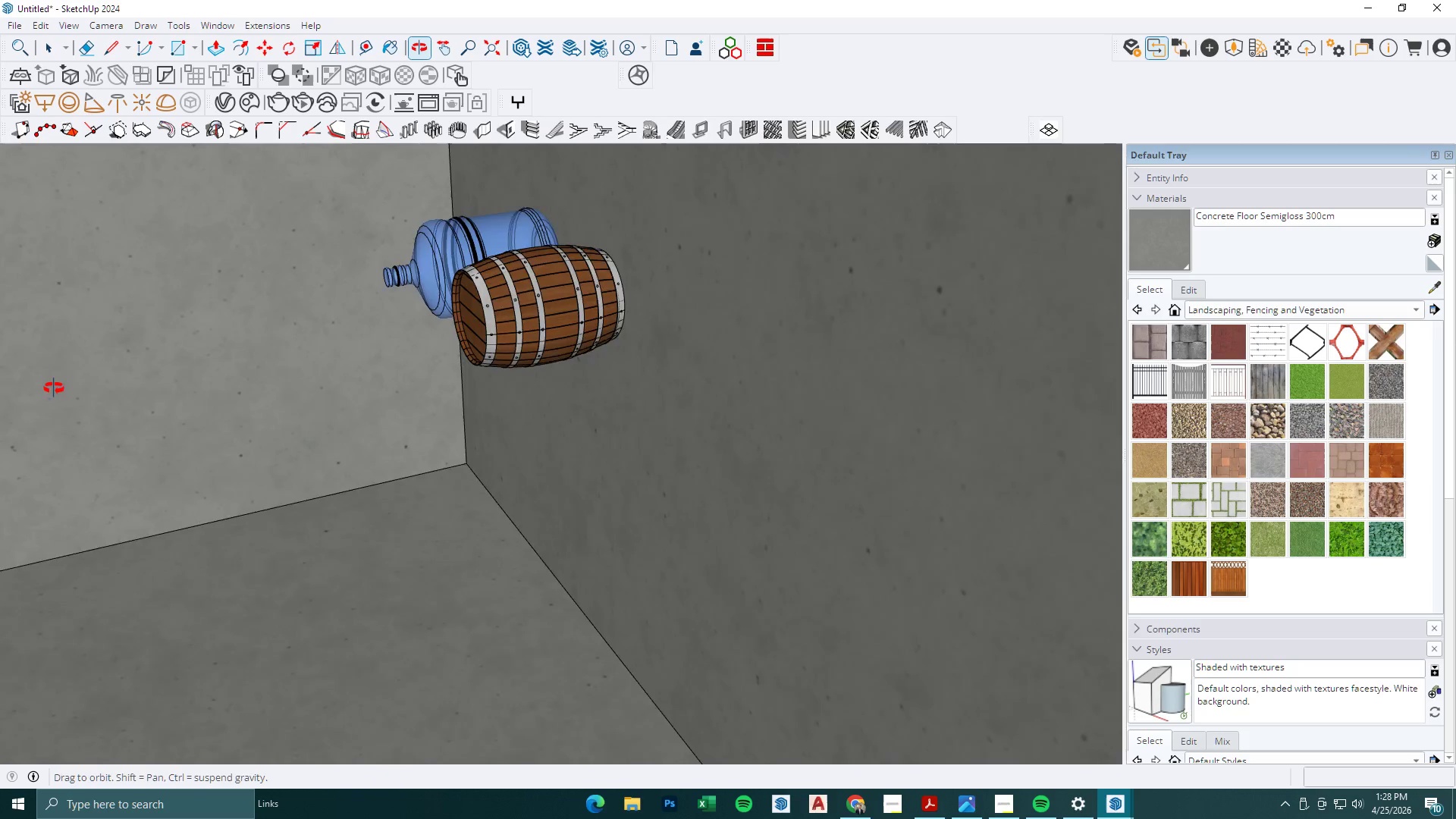 
left_click([463, 352])
 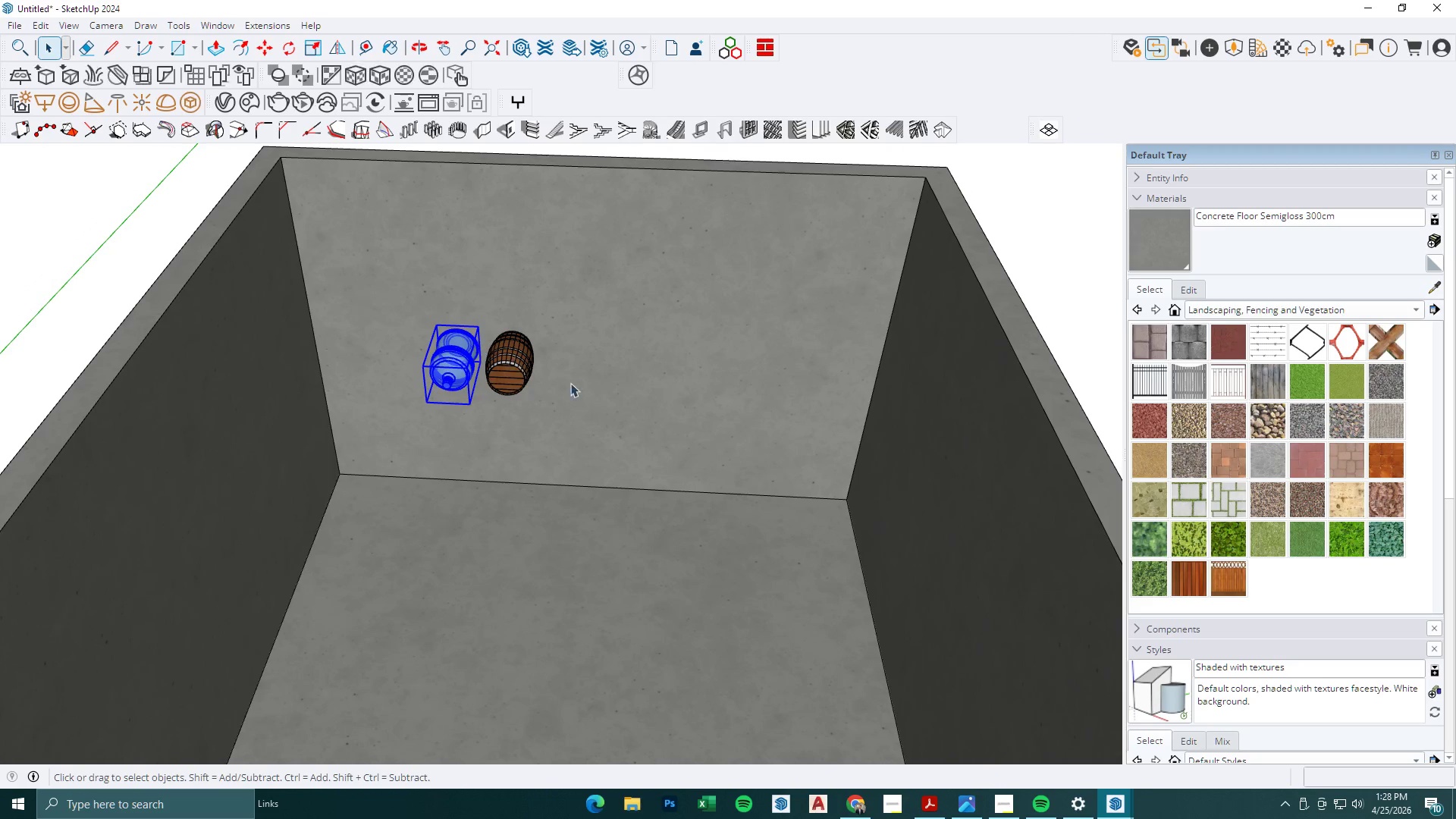 
scroll: coordinate [488, 355], scroll_direction: down, amount: 12.0
 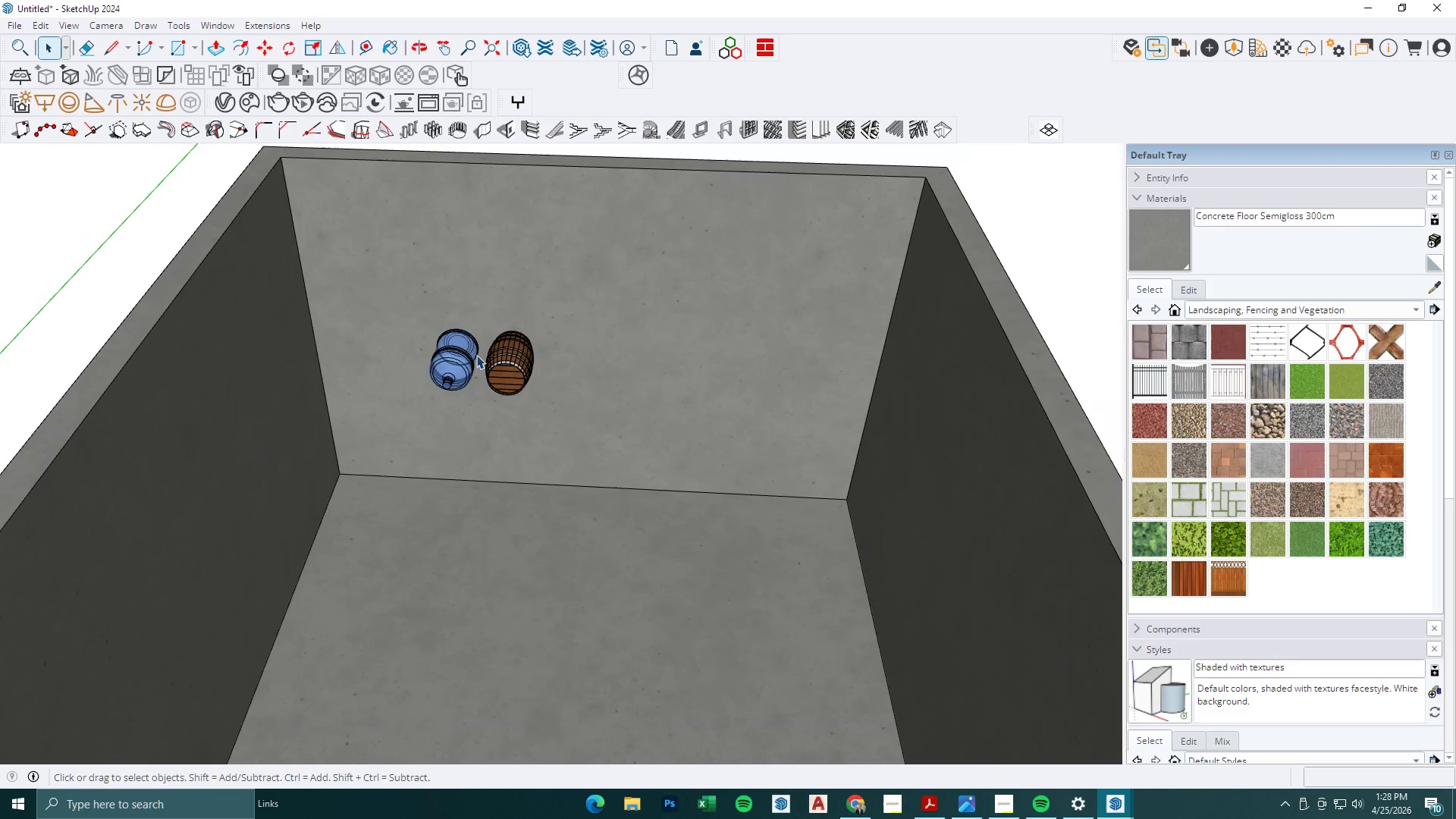 
key(M)
 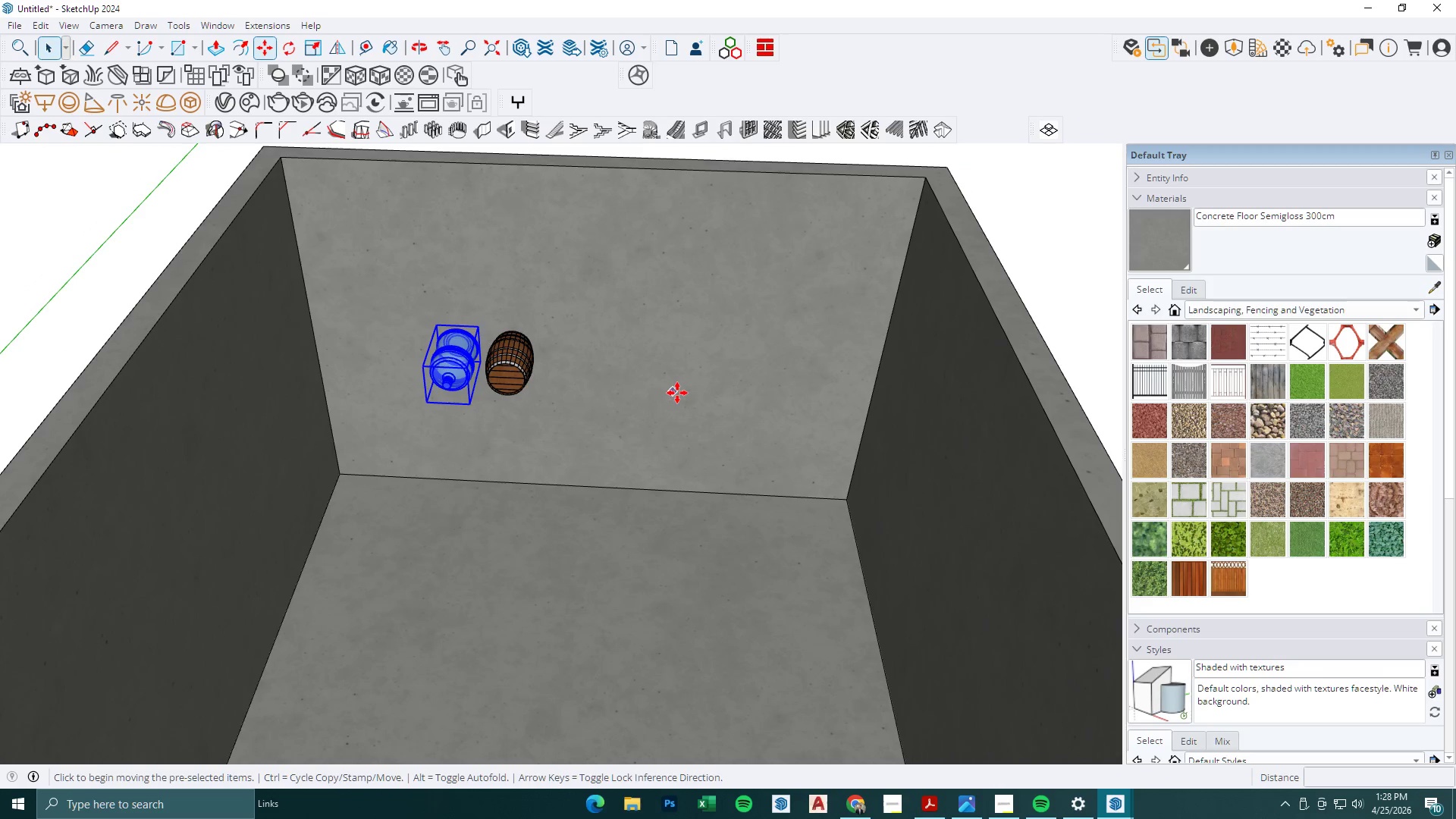 
left_click([677, 393])
 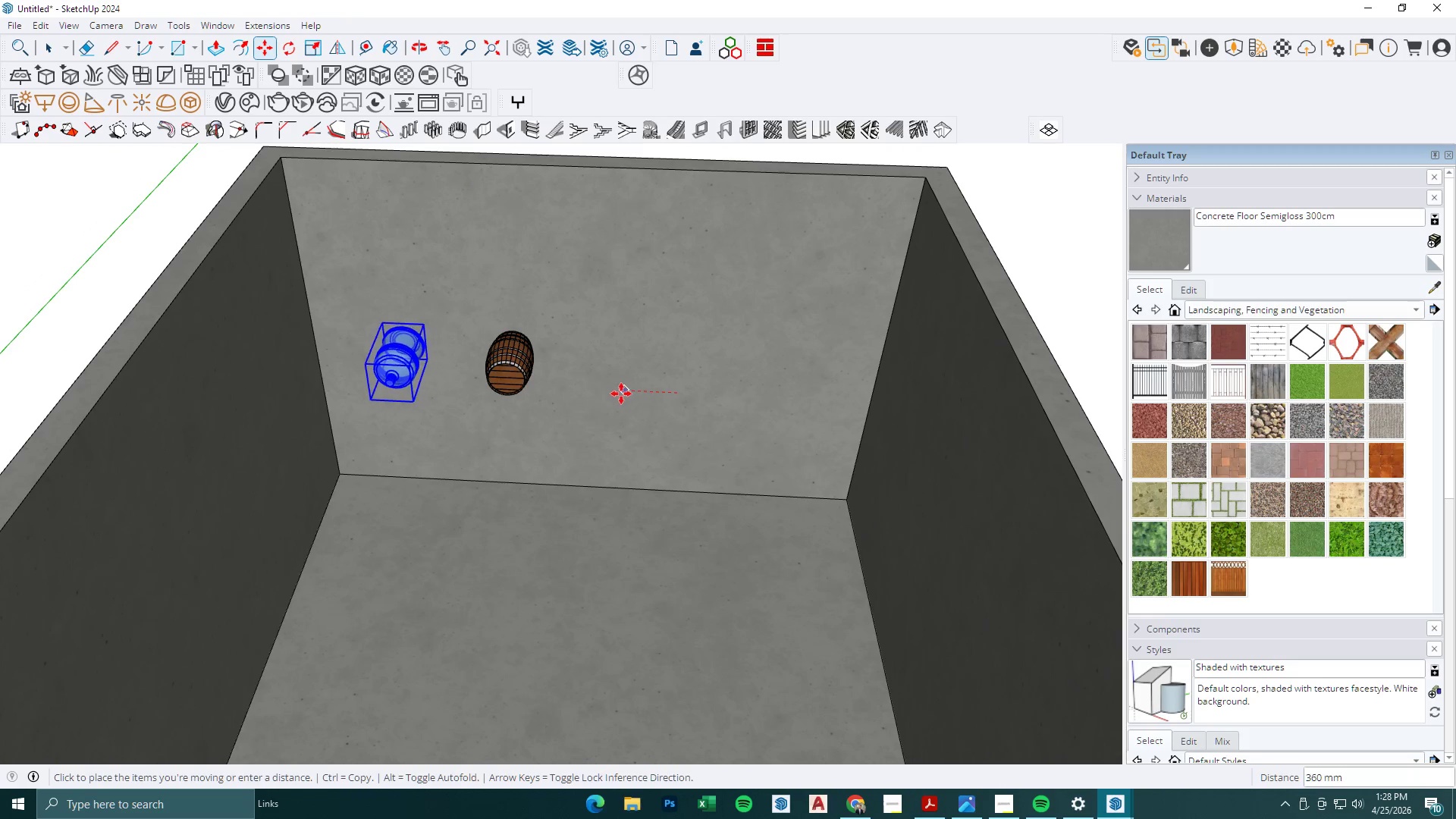 
left_click([602, 394])
 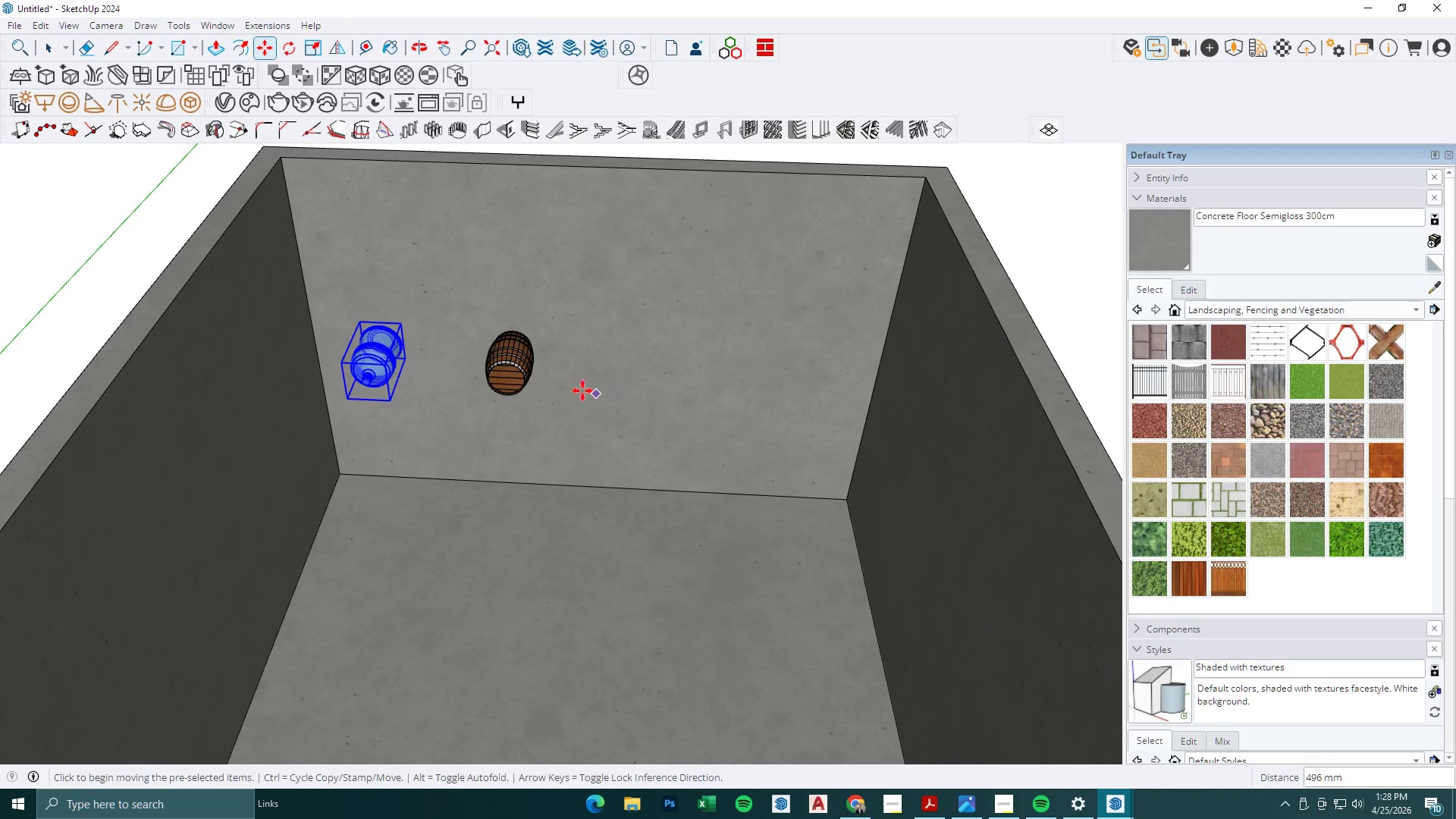 
key(Space)
 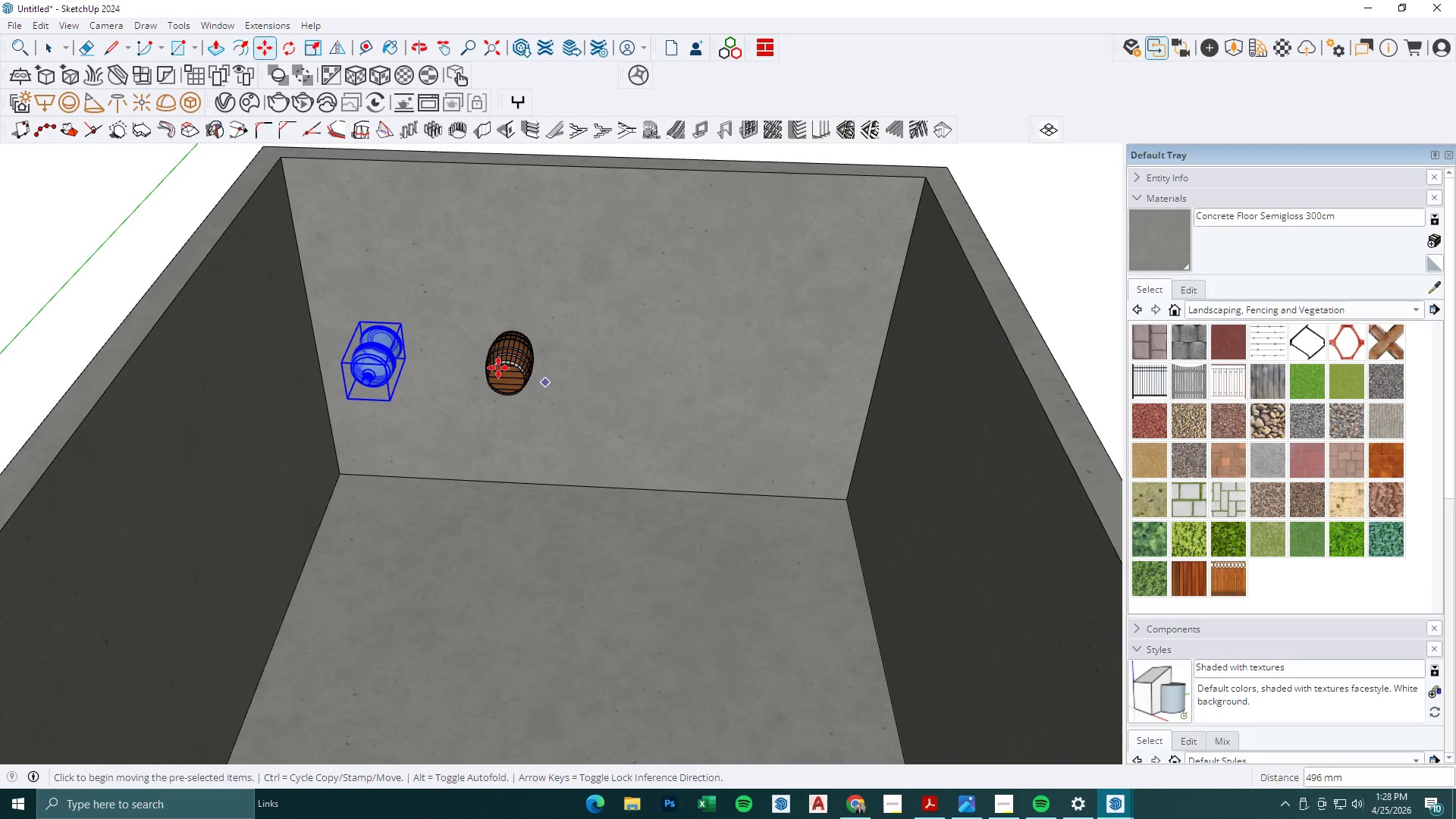 
double_click([498, 368])
 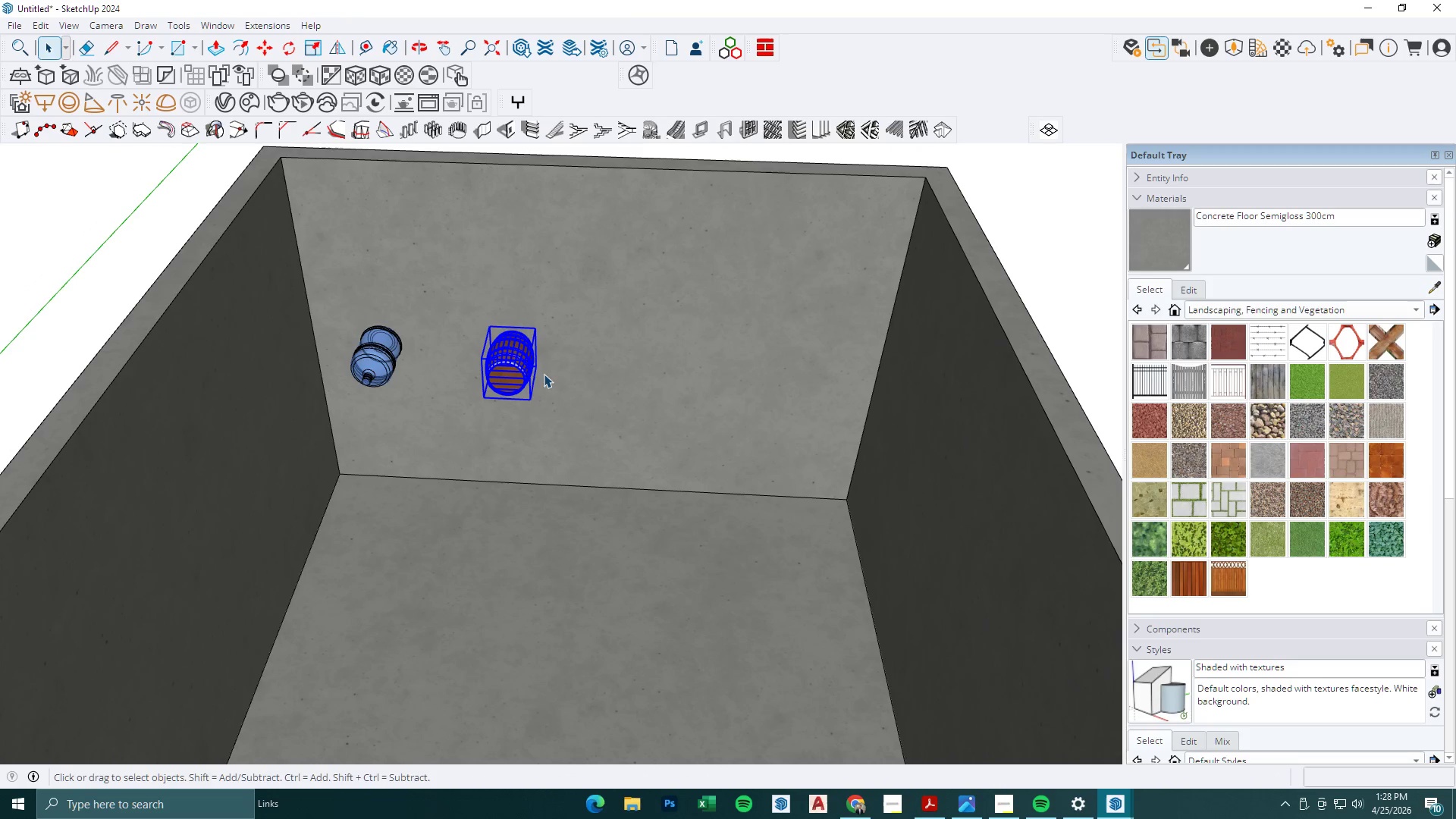 
key(M)
 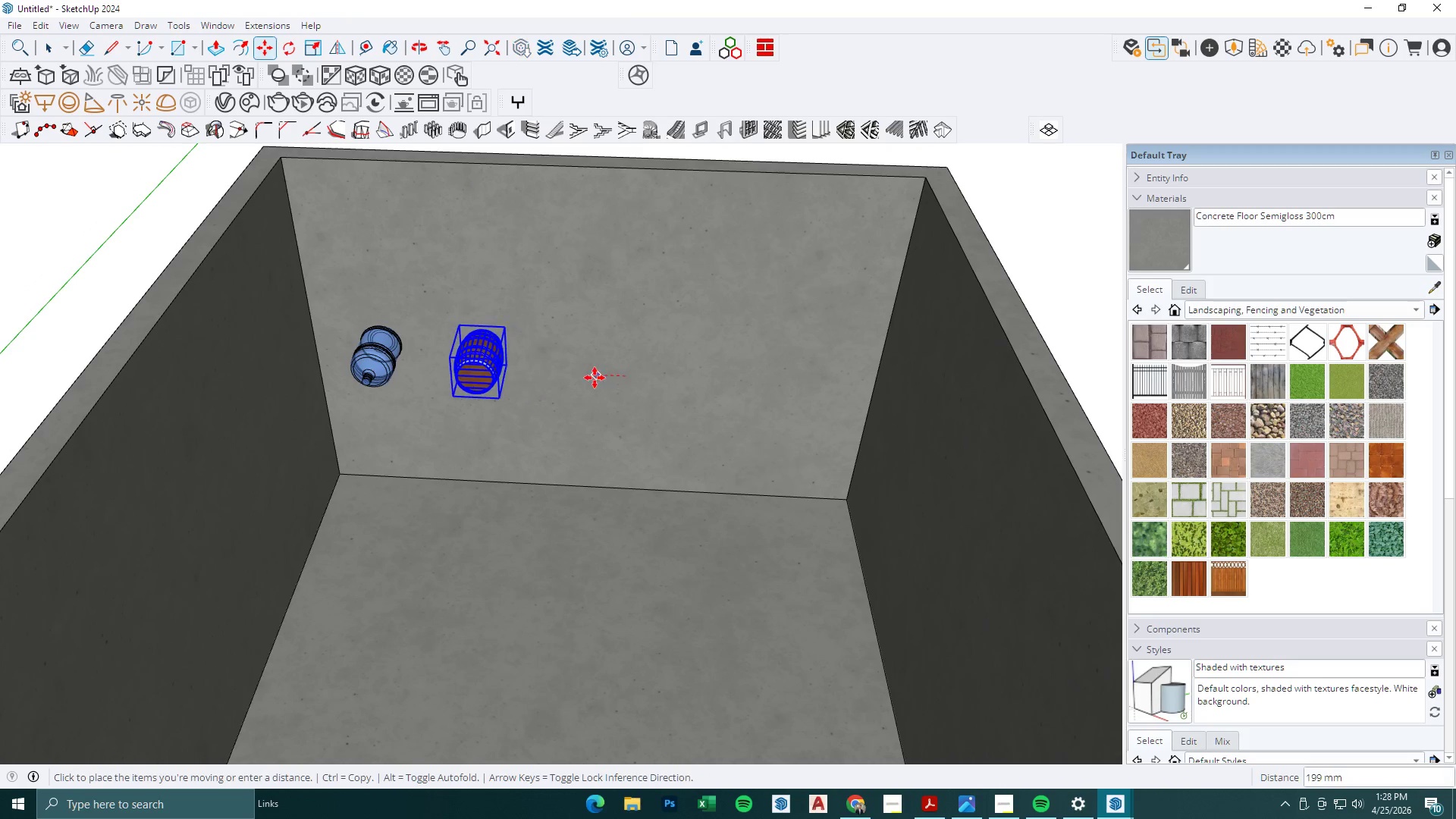 
double_click([588, 378])
 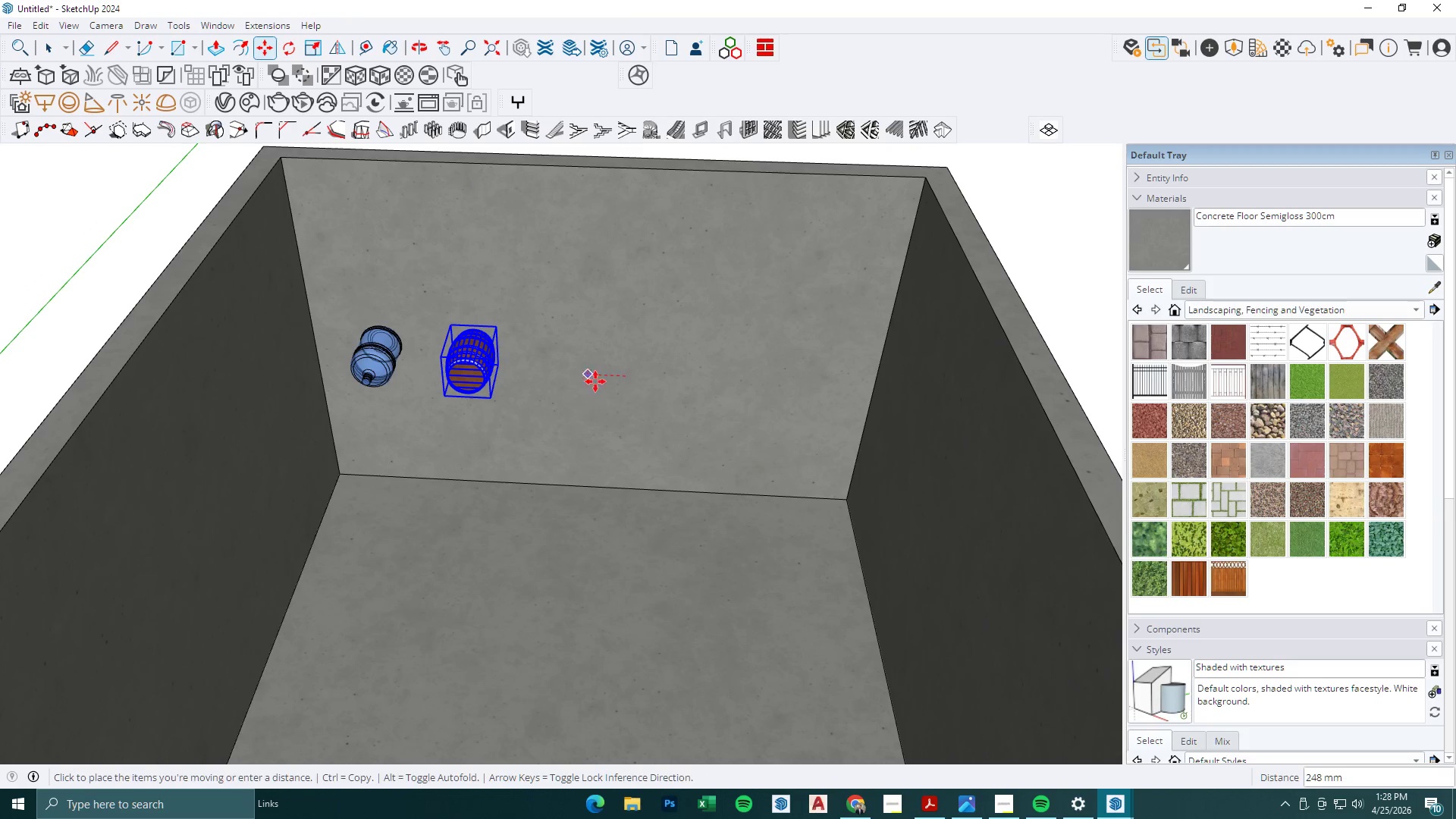 
key(Space)
 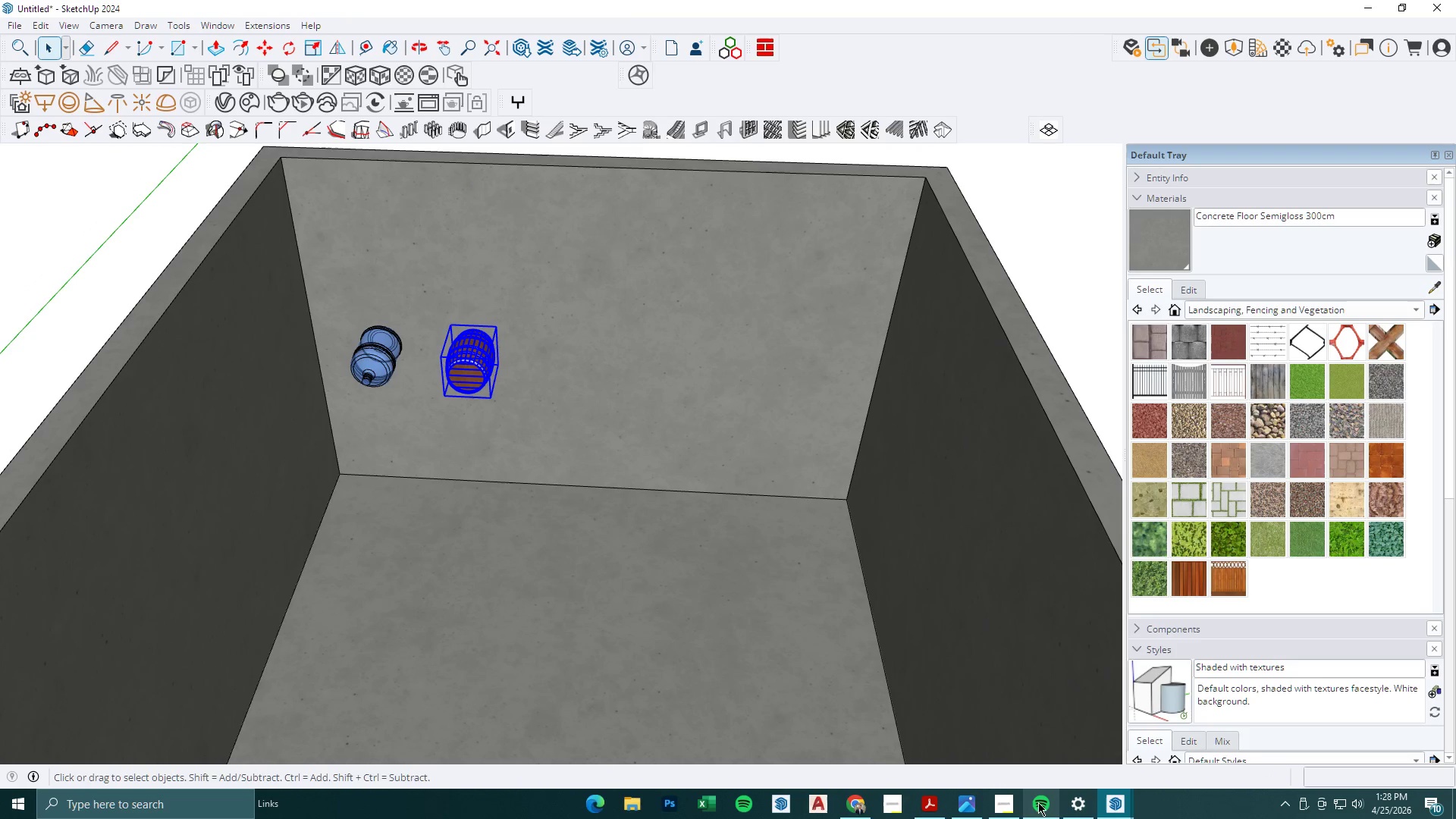 
left_click([1011, 802])